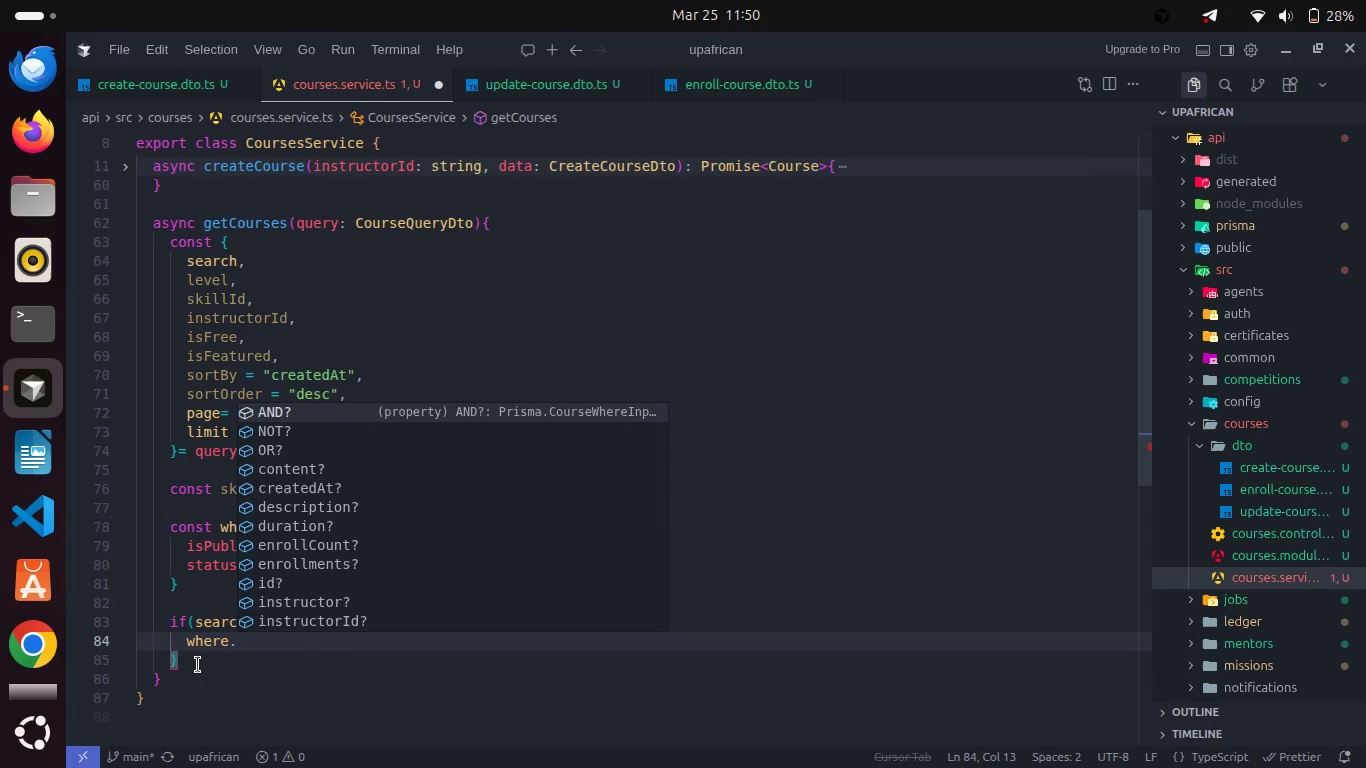 
key(Shift+O)
 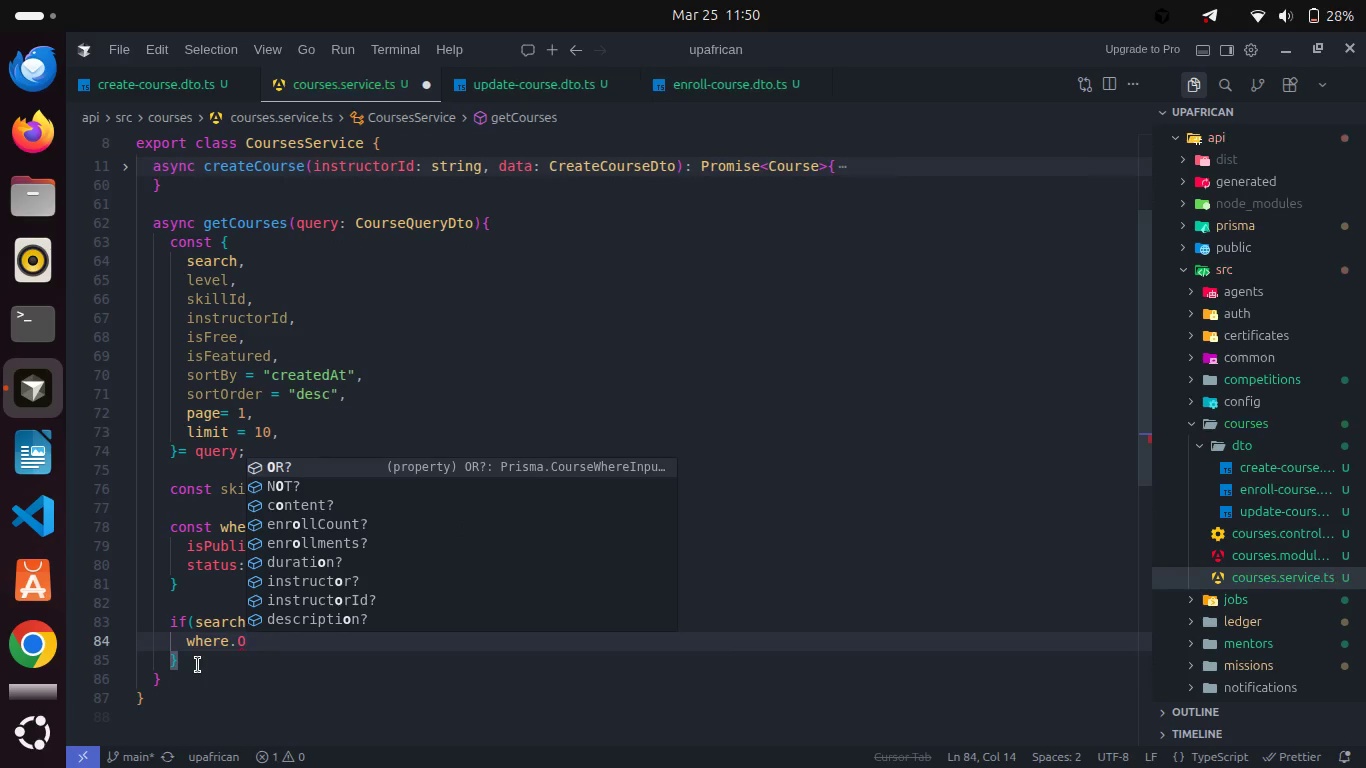 
key(Enter)
 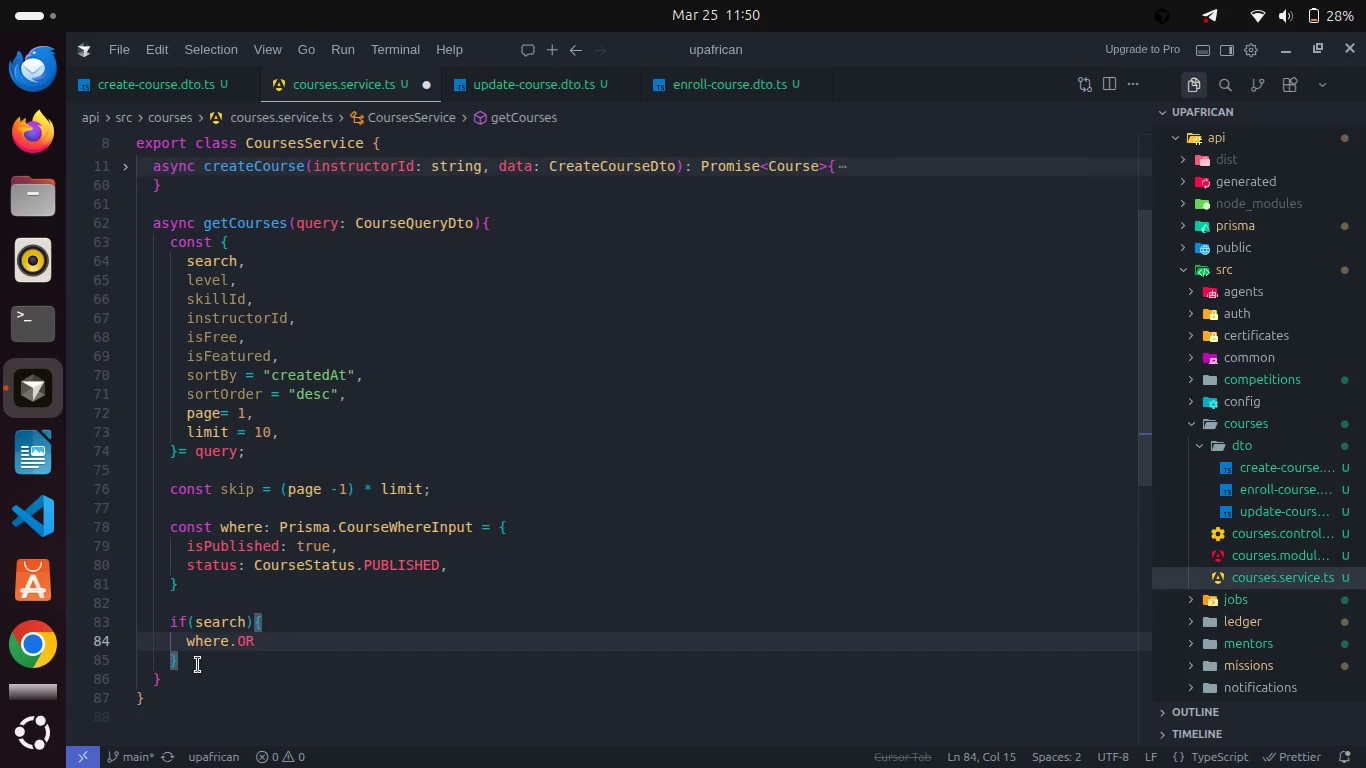 
key(Space)
 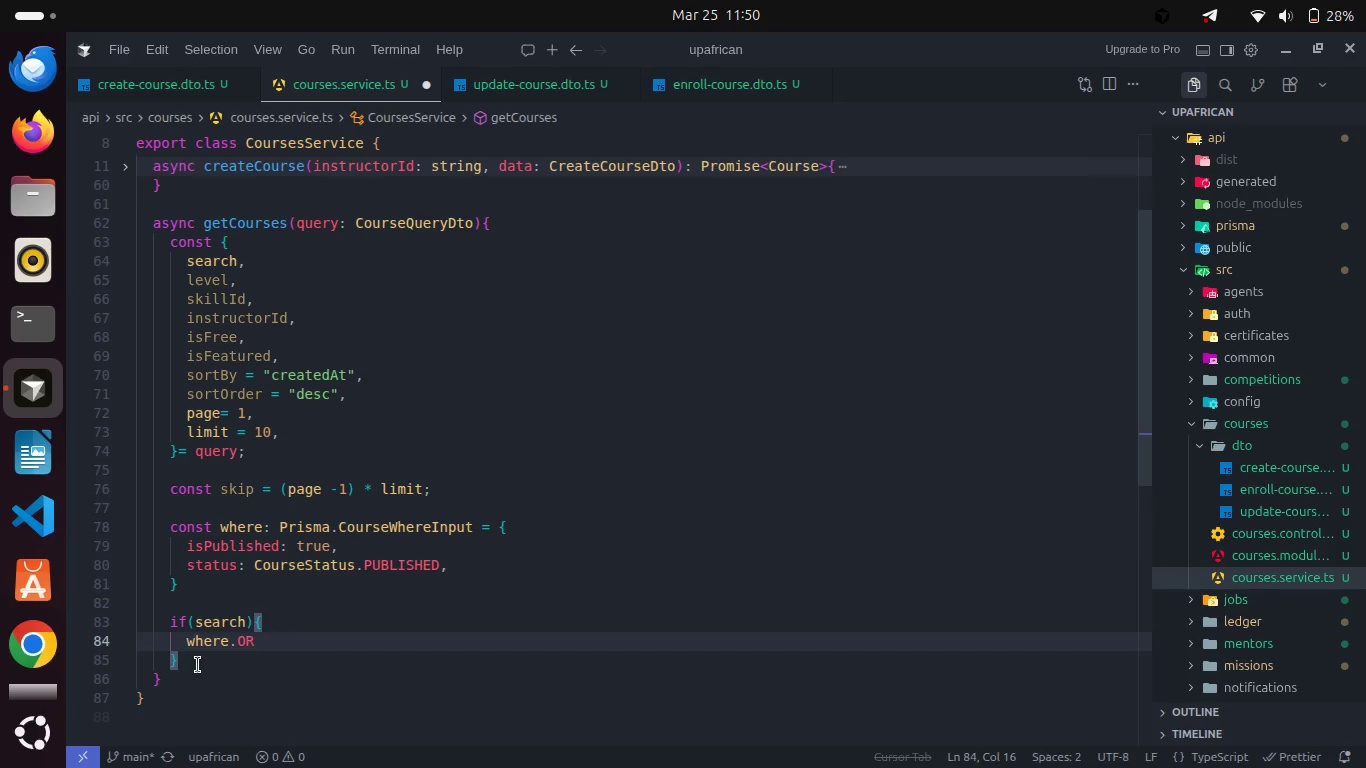 
key(Equal)
 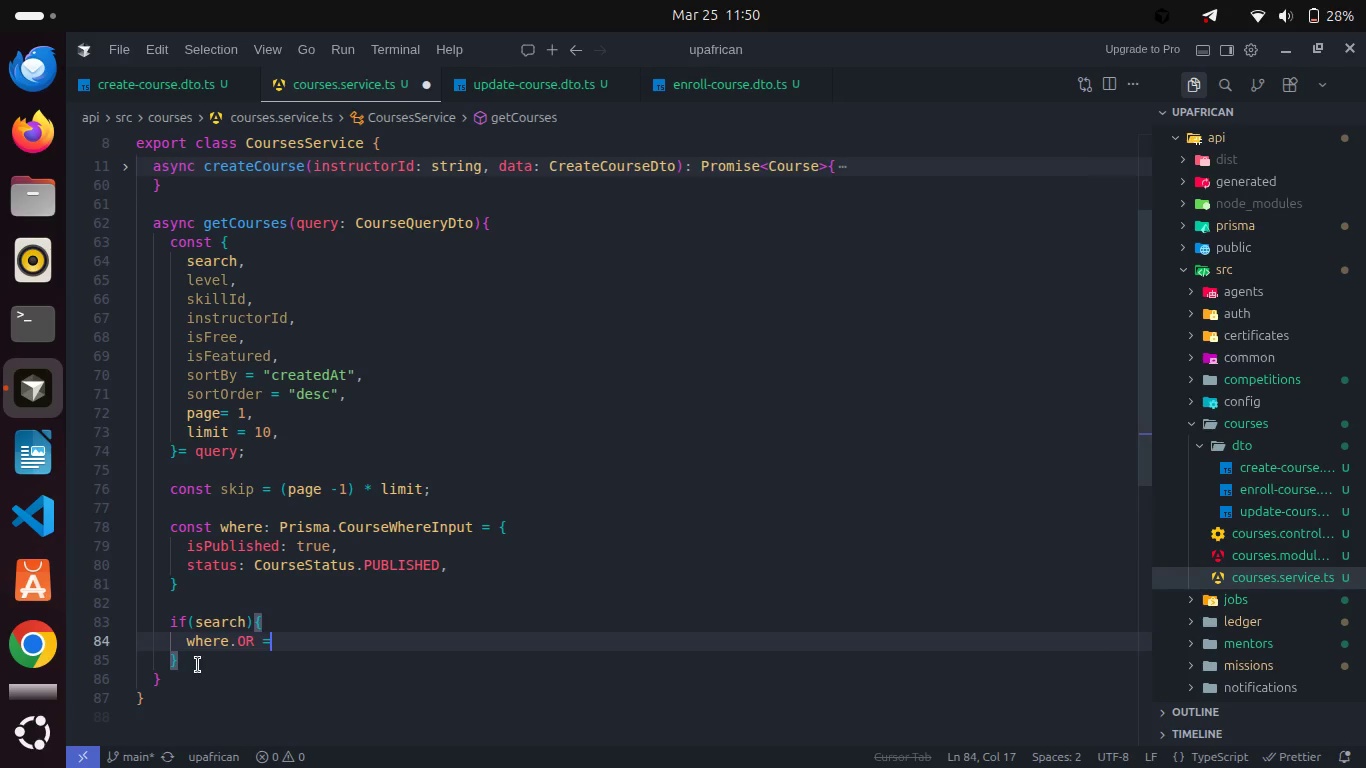 
key(Space)
 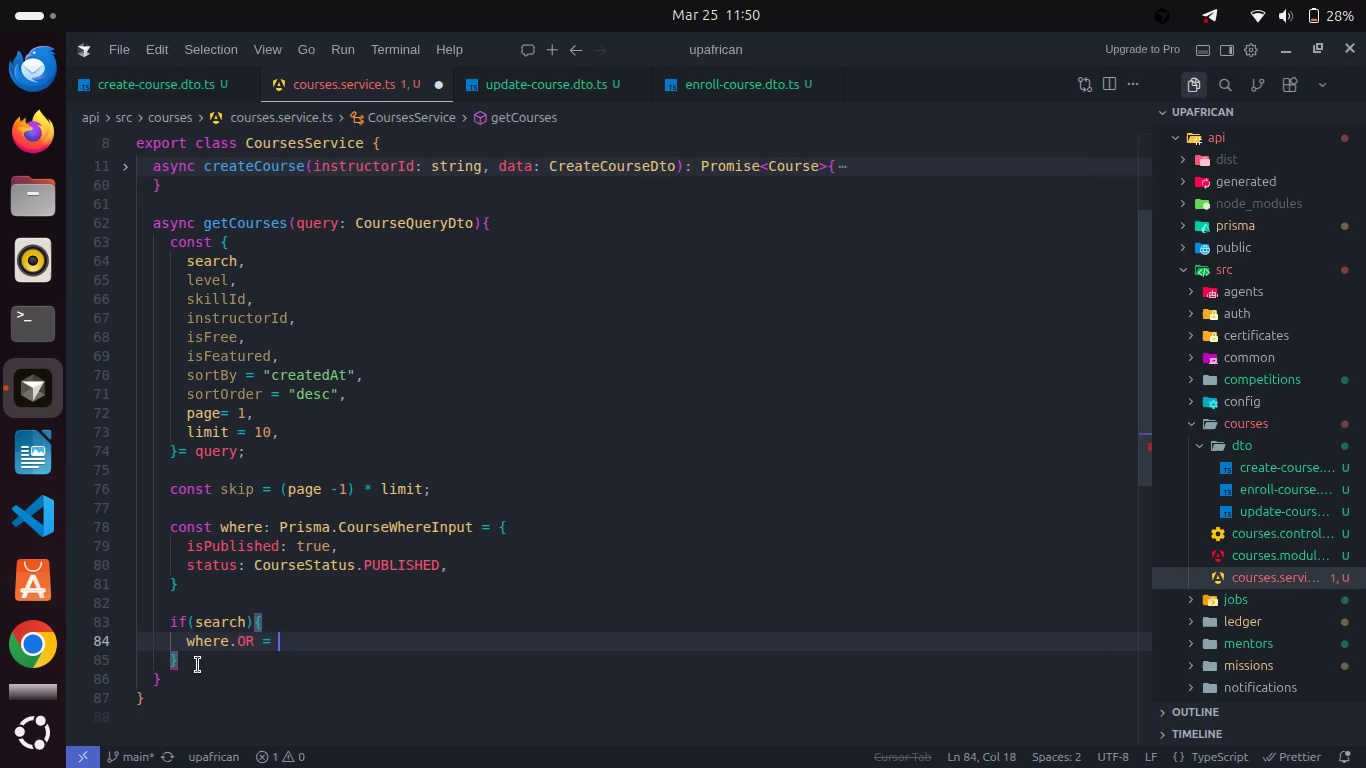 
key(BracketLeft)
 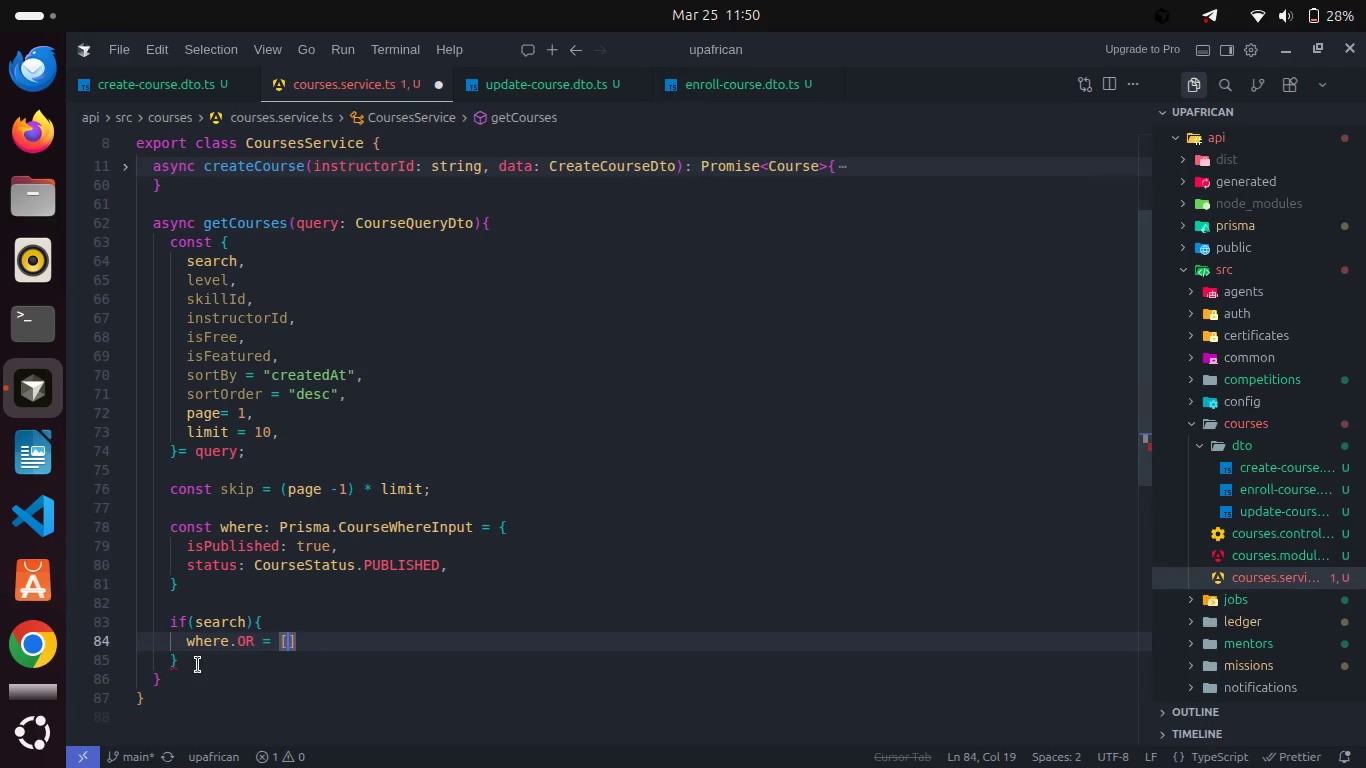 
key(Enter)
 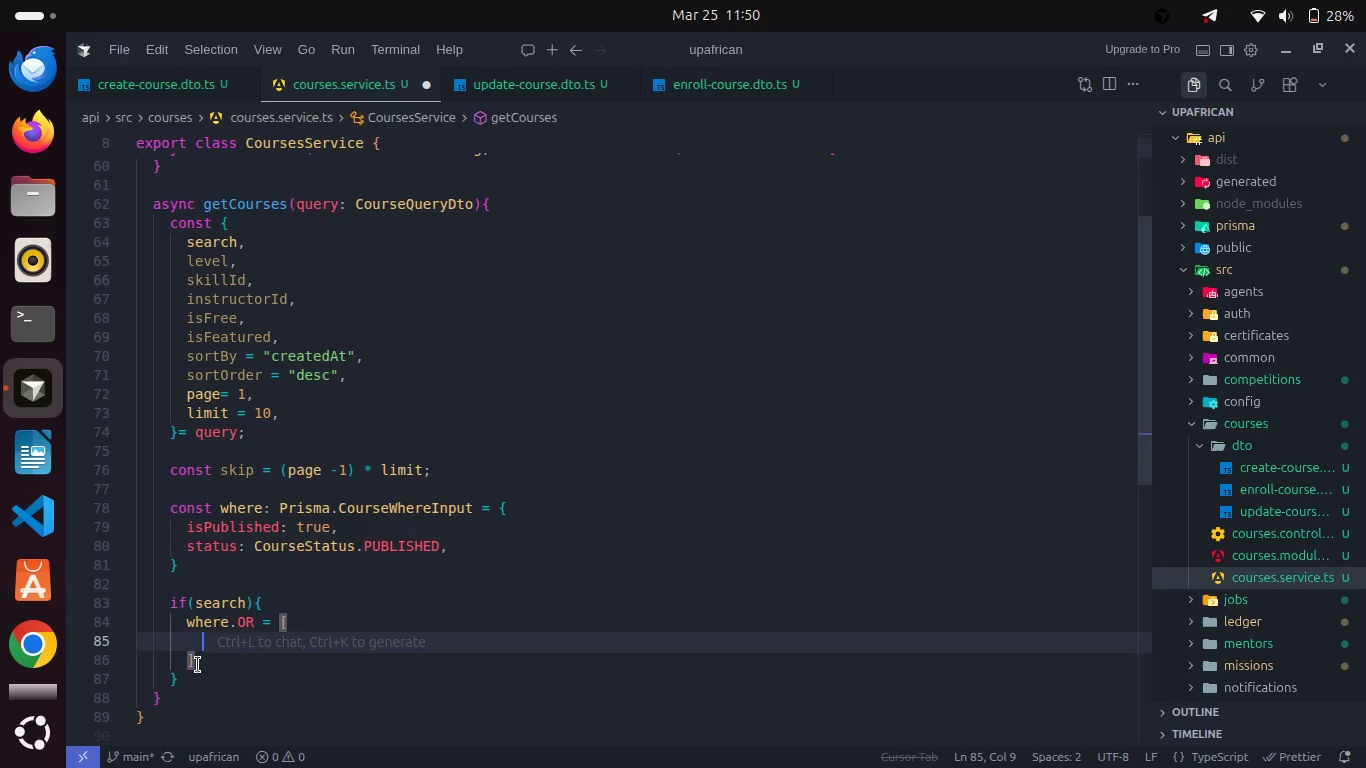 
type({titl)
 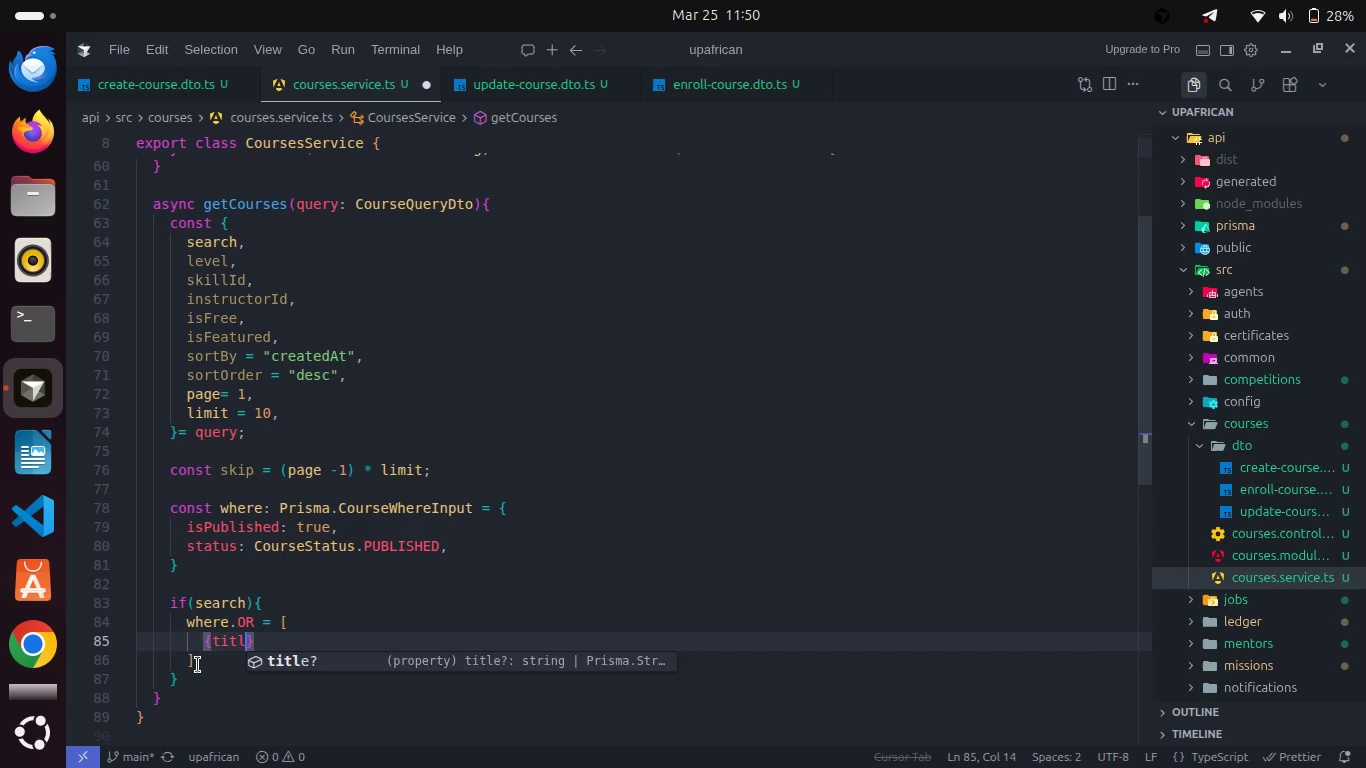 
key(Enter)
 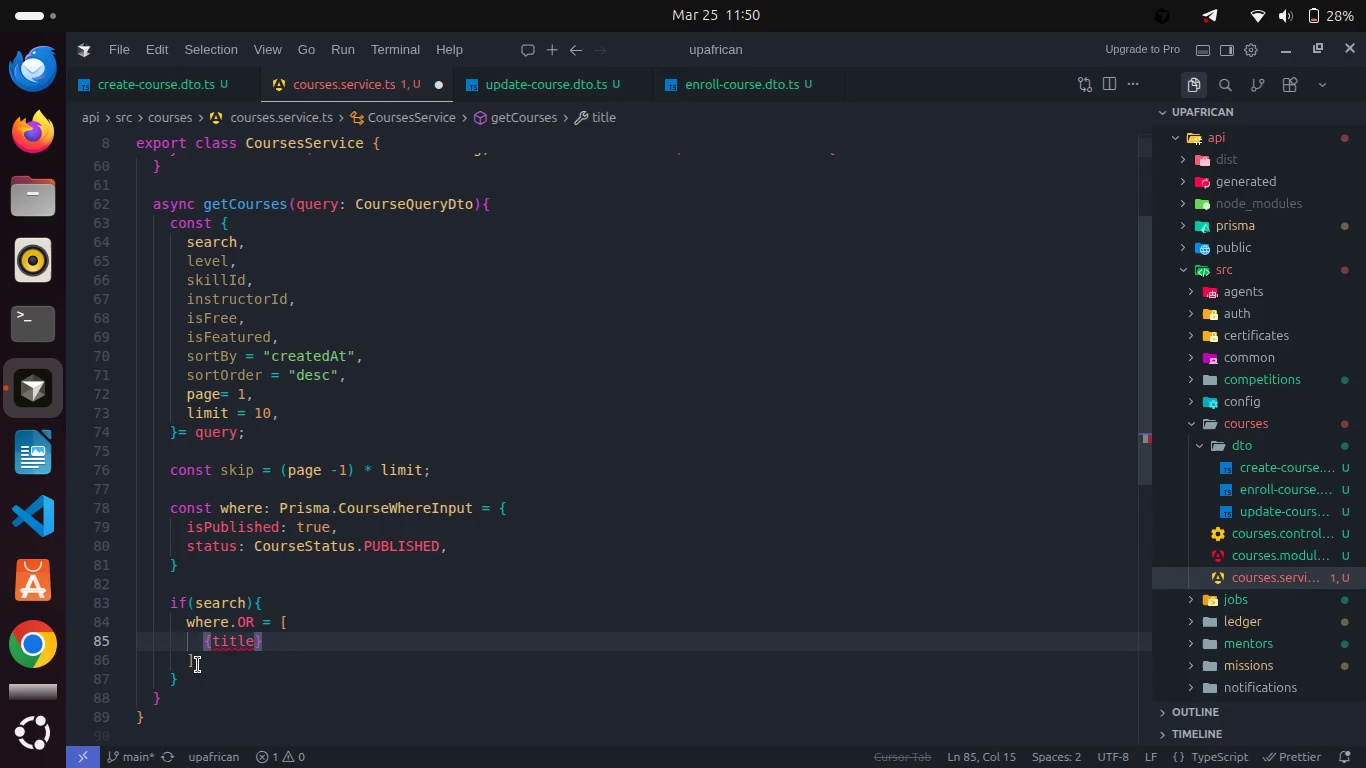 
type(: { cont)
 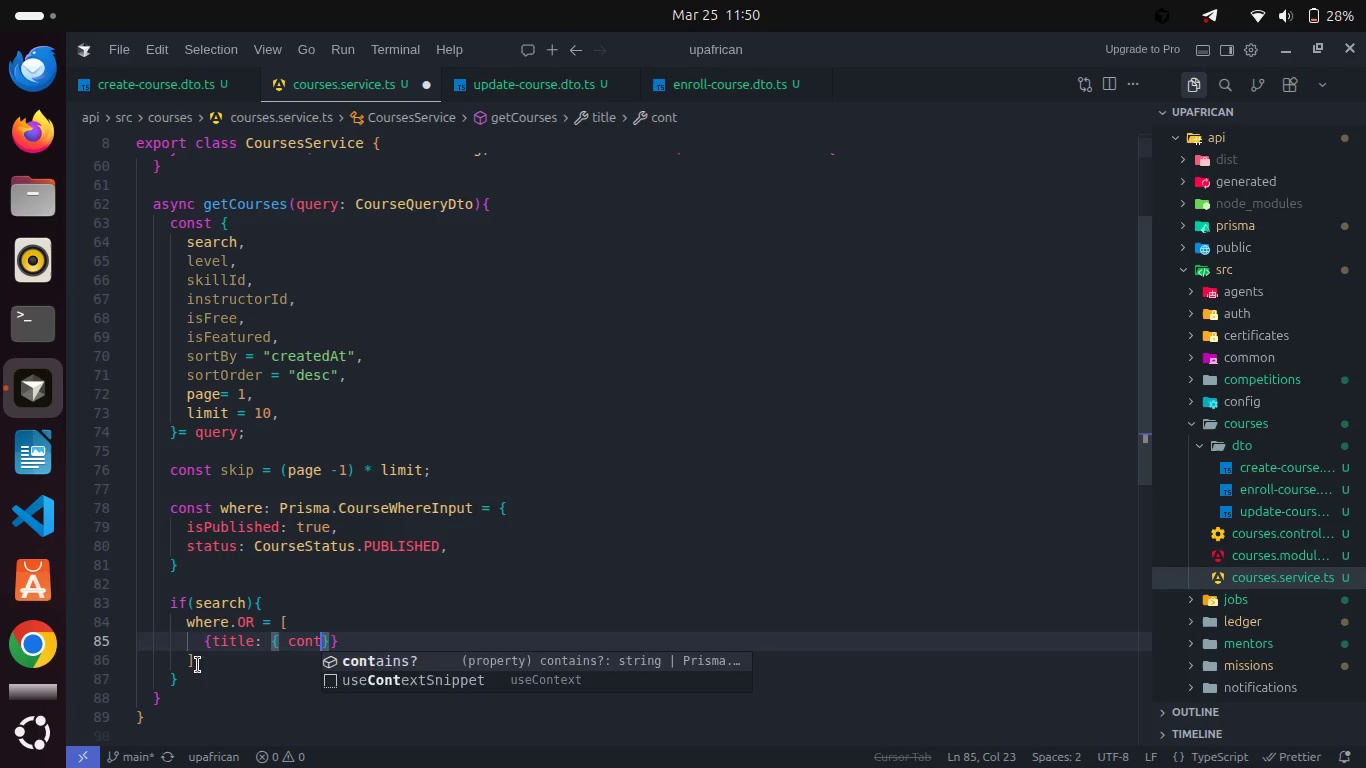 
key(Enter)
 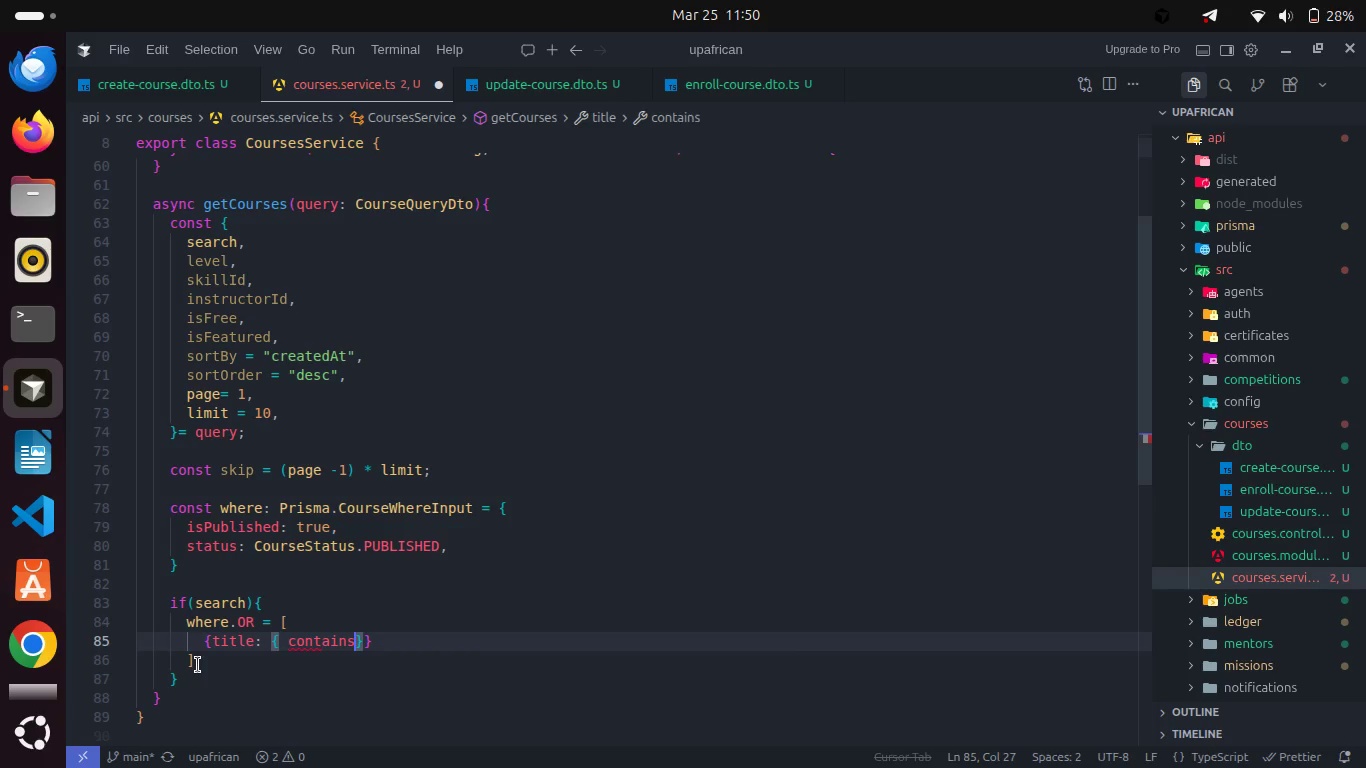 
type(: sear)
 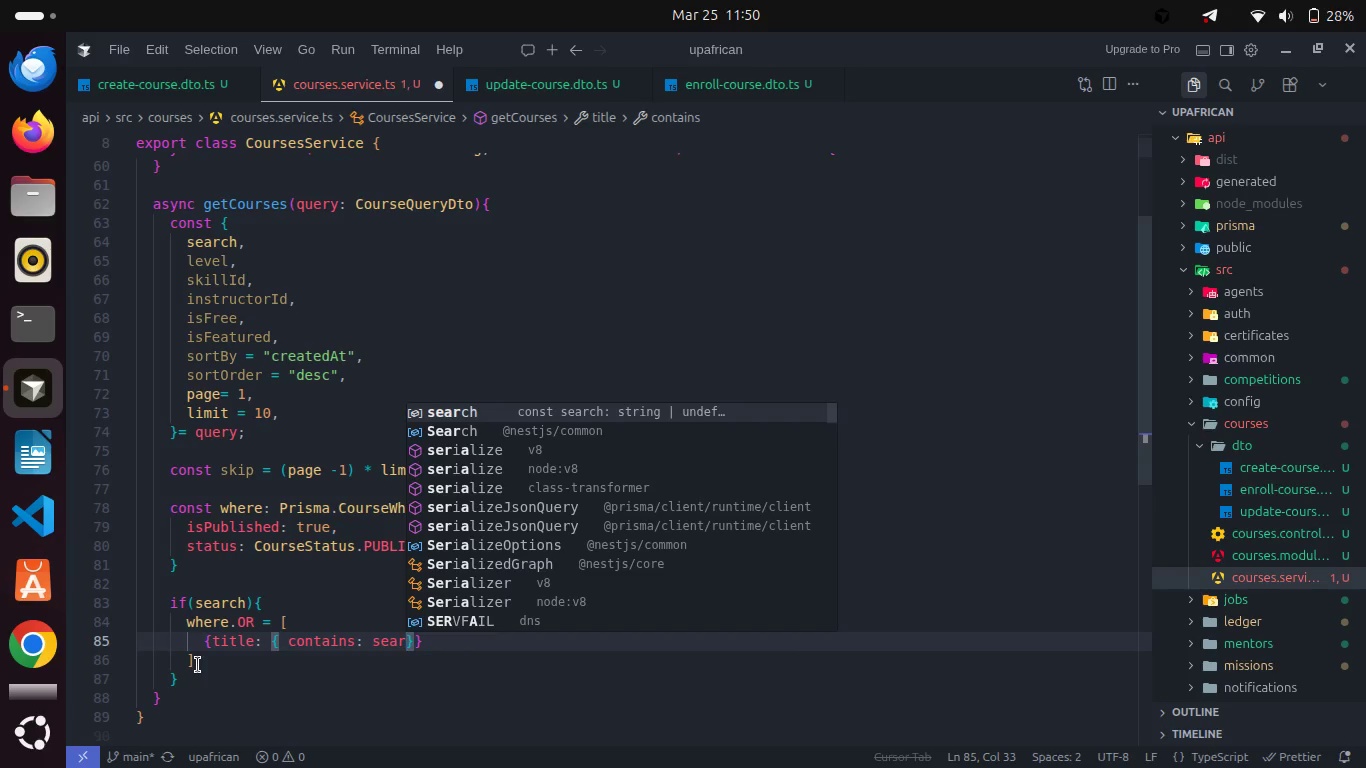 
key(Enter)
 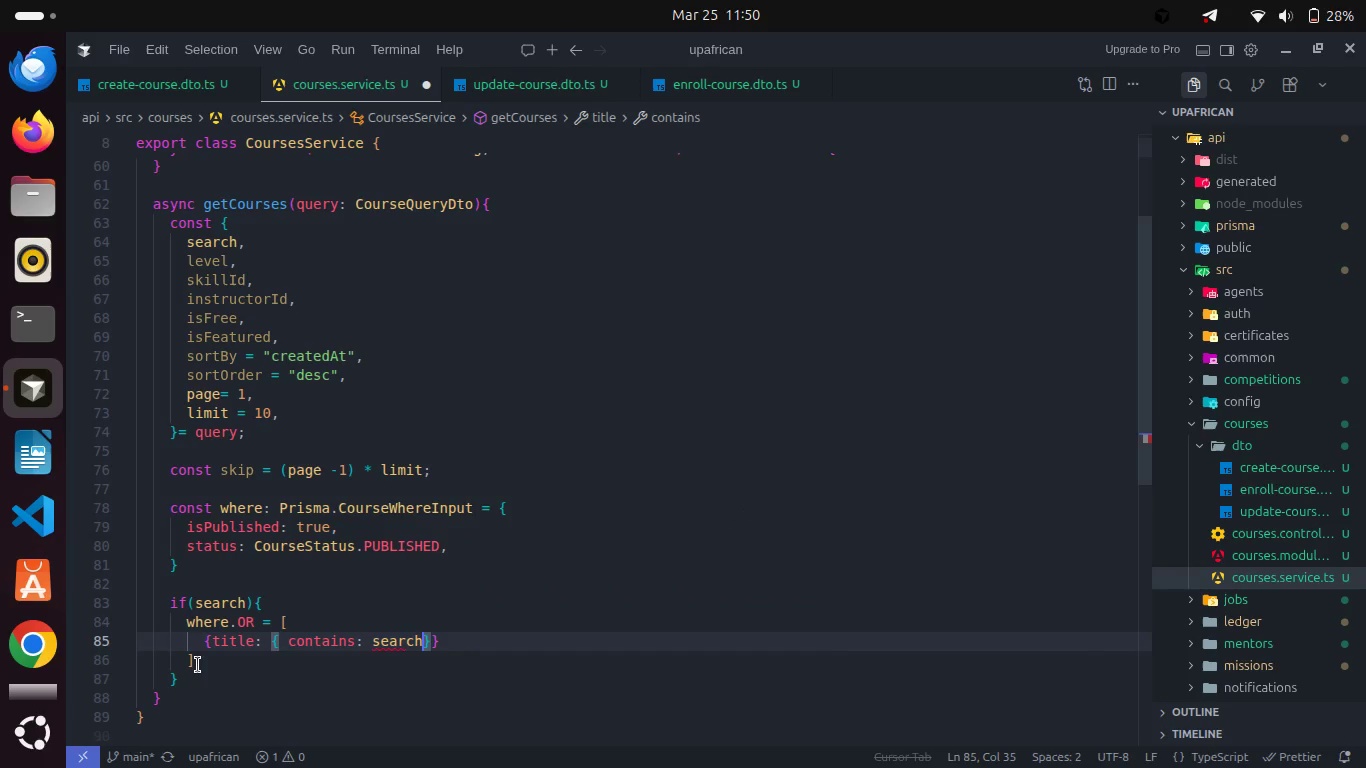 
type(, mo)
 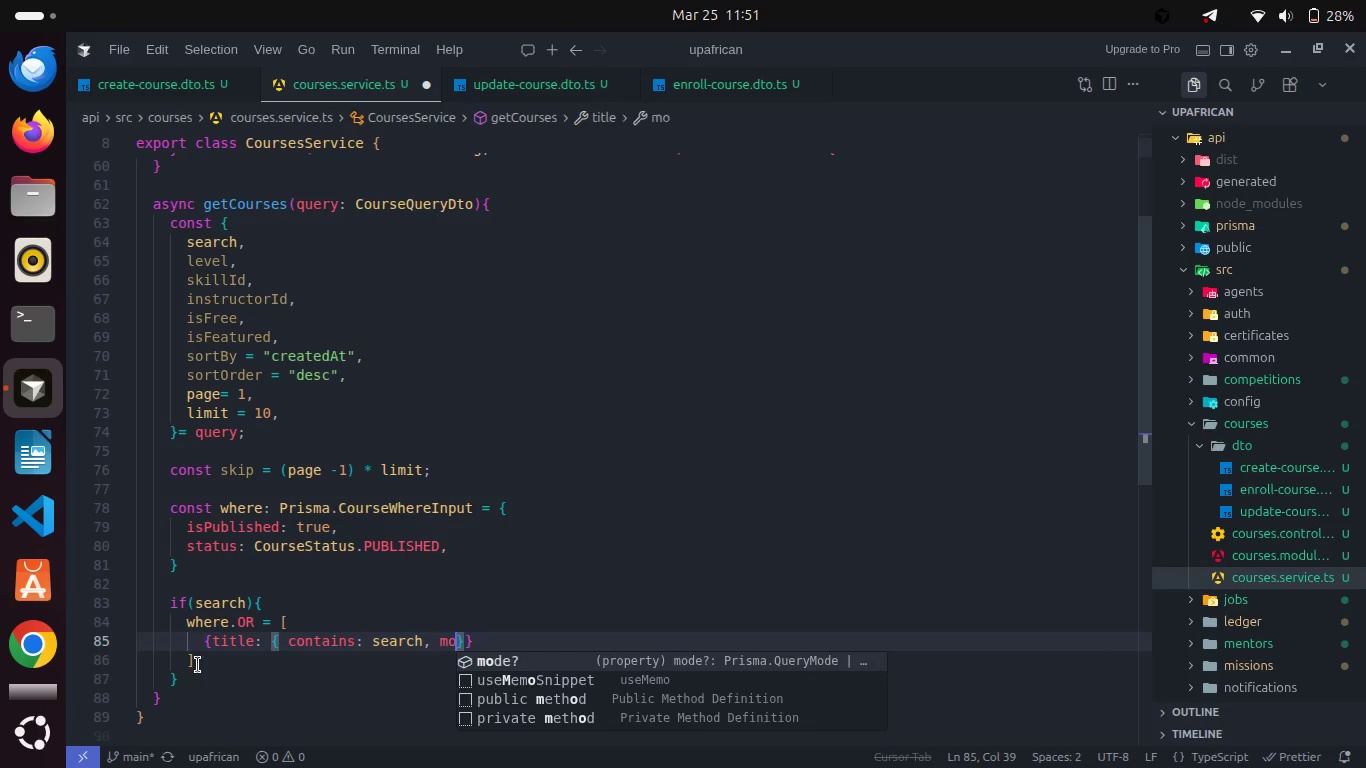 
key(Enter)
 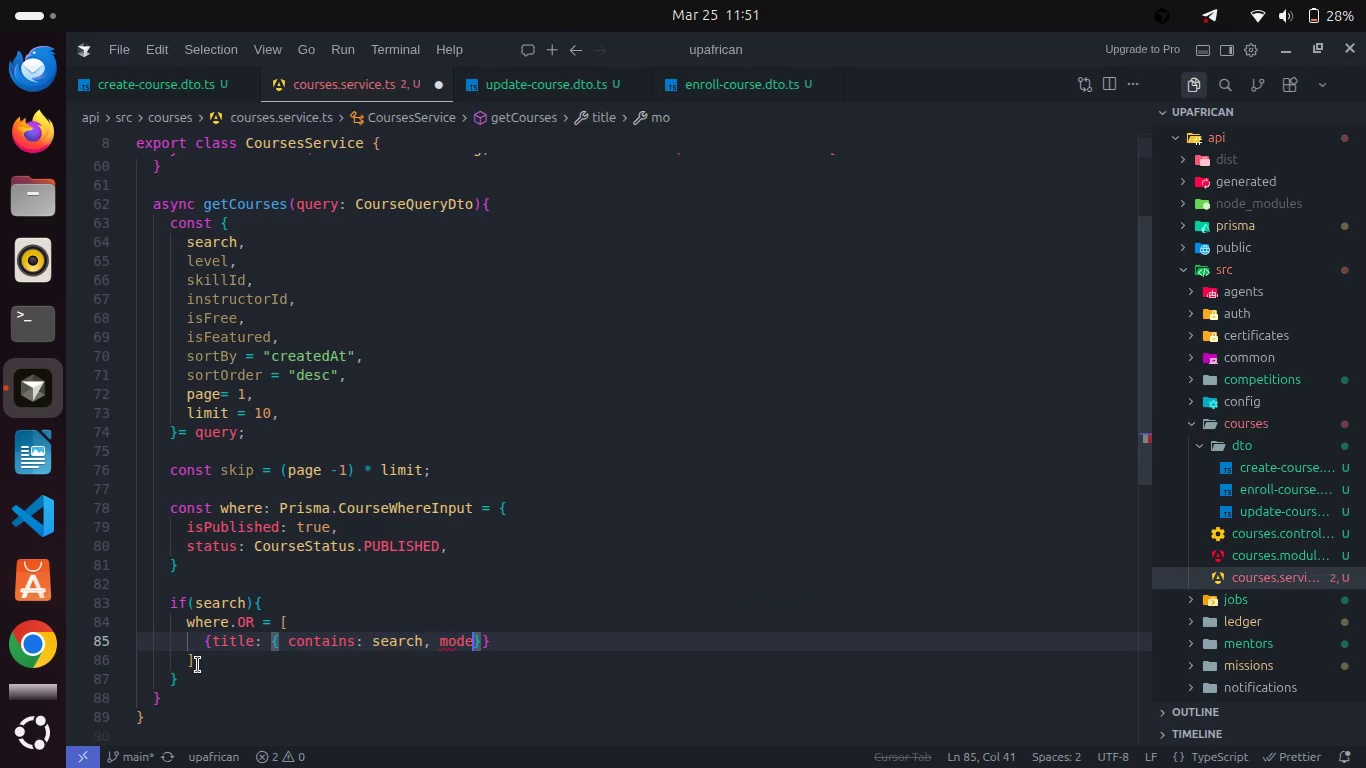 
type(: "in)
 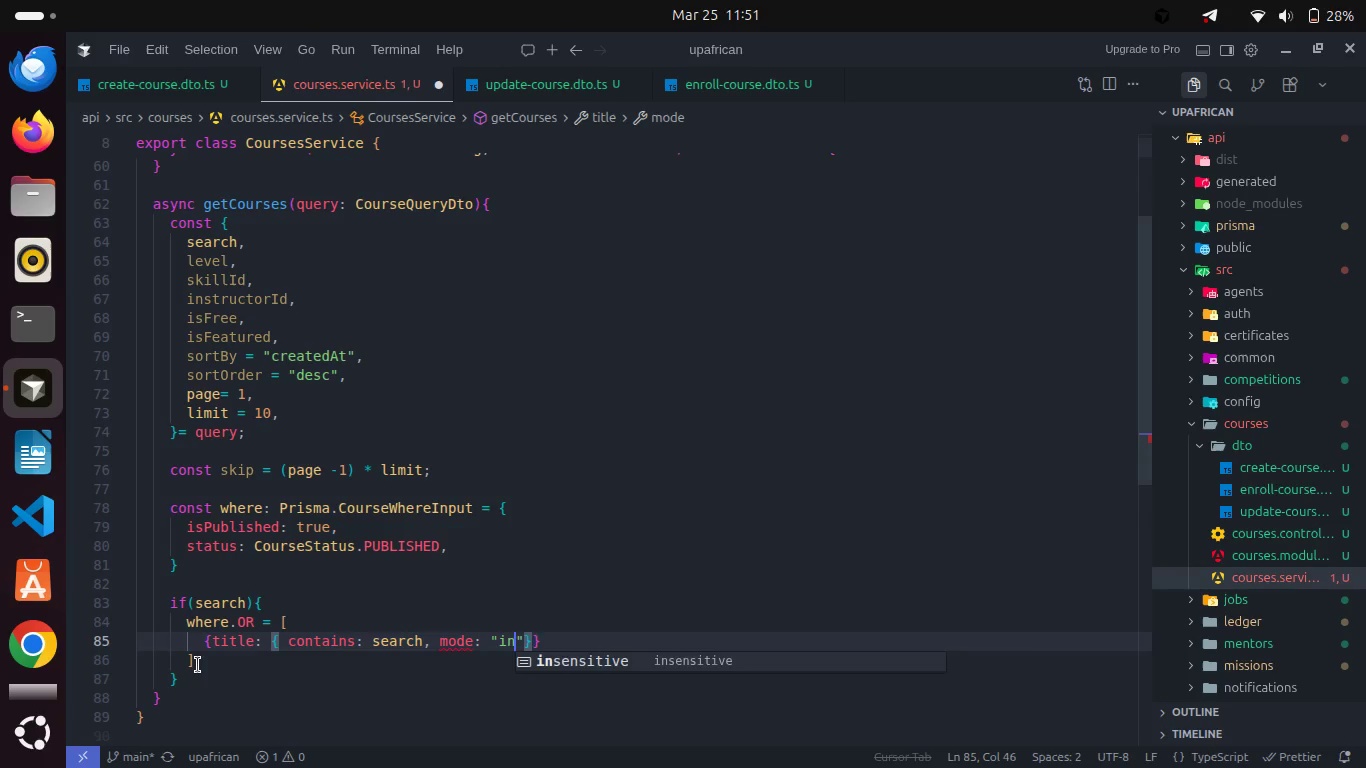 
key(Enter)
 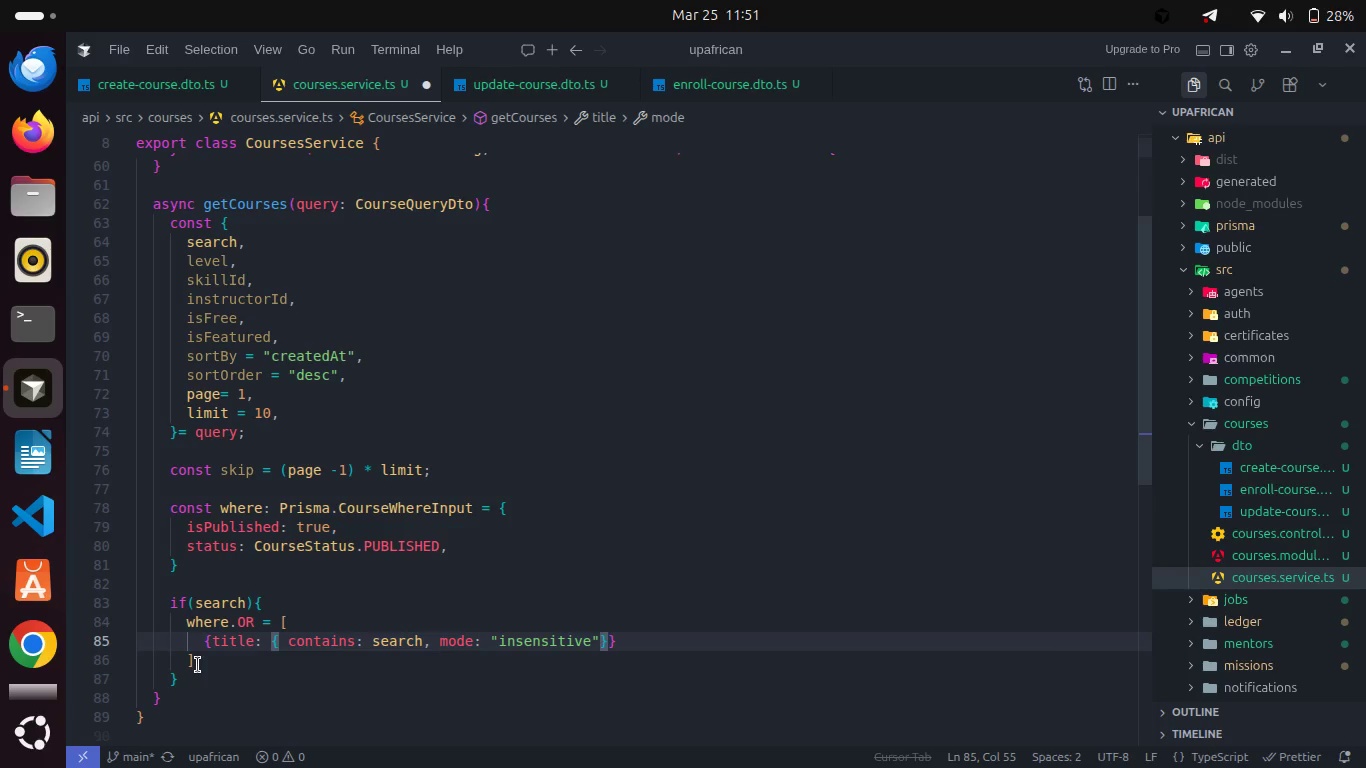 
key(Control+S)
 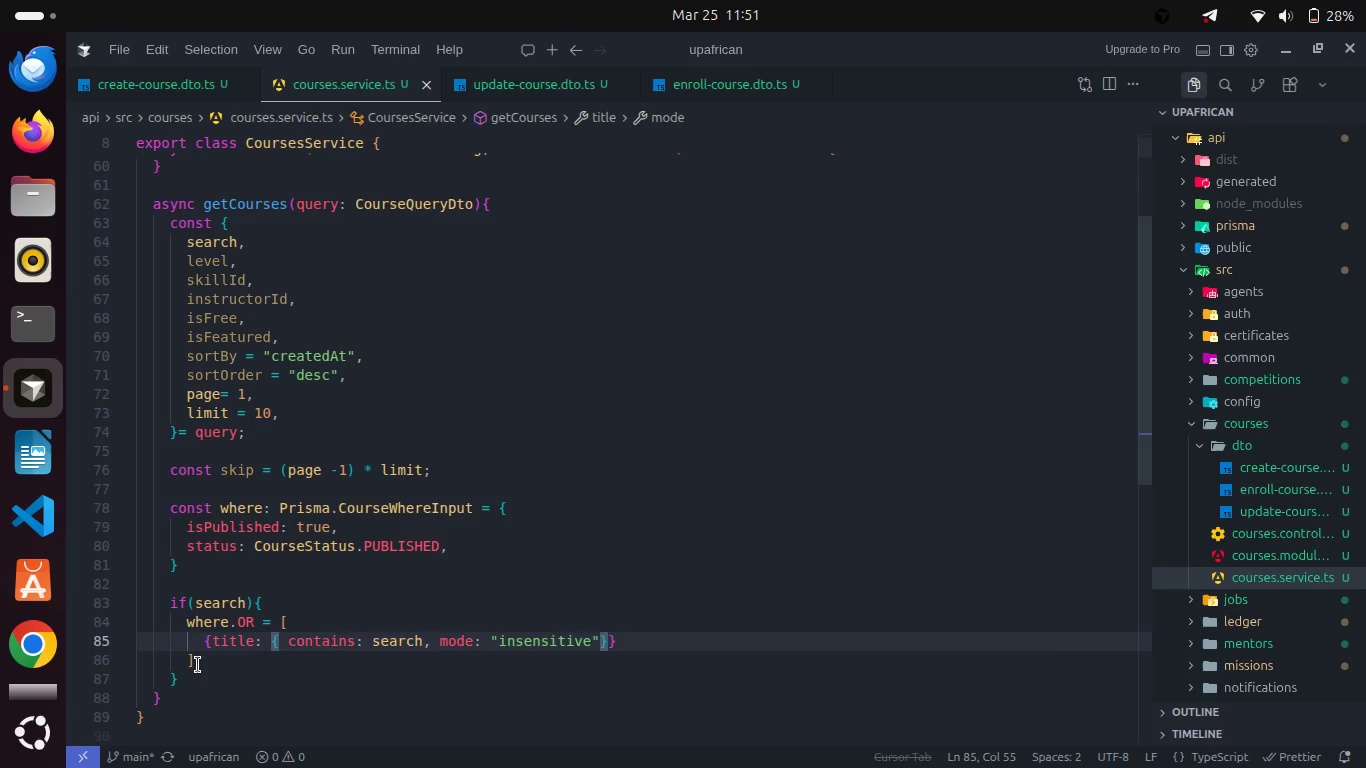 
key(ArrowRight)
 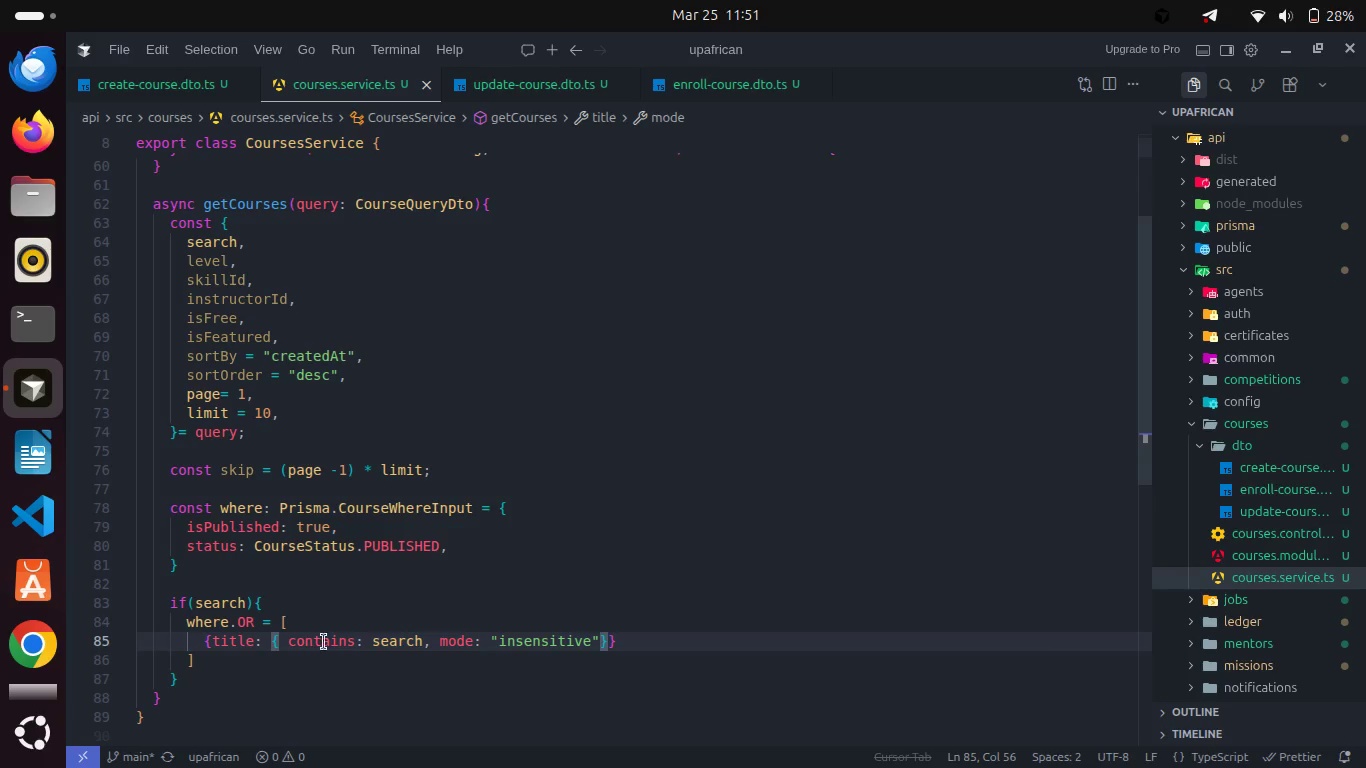 
double_click([342, 632])
 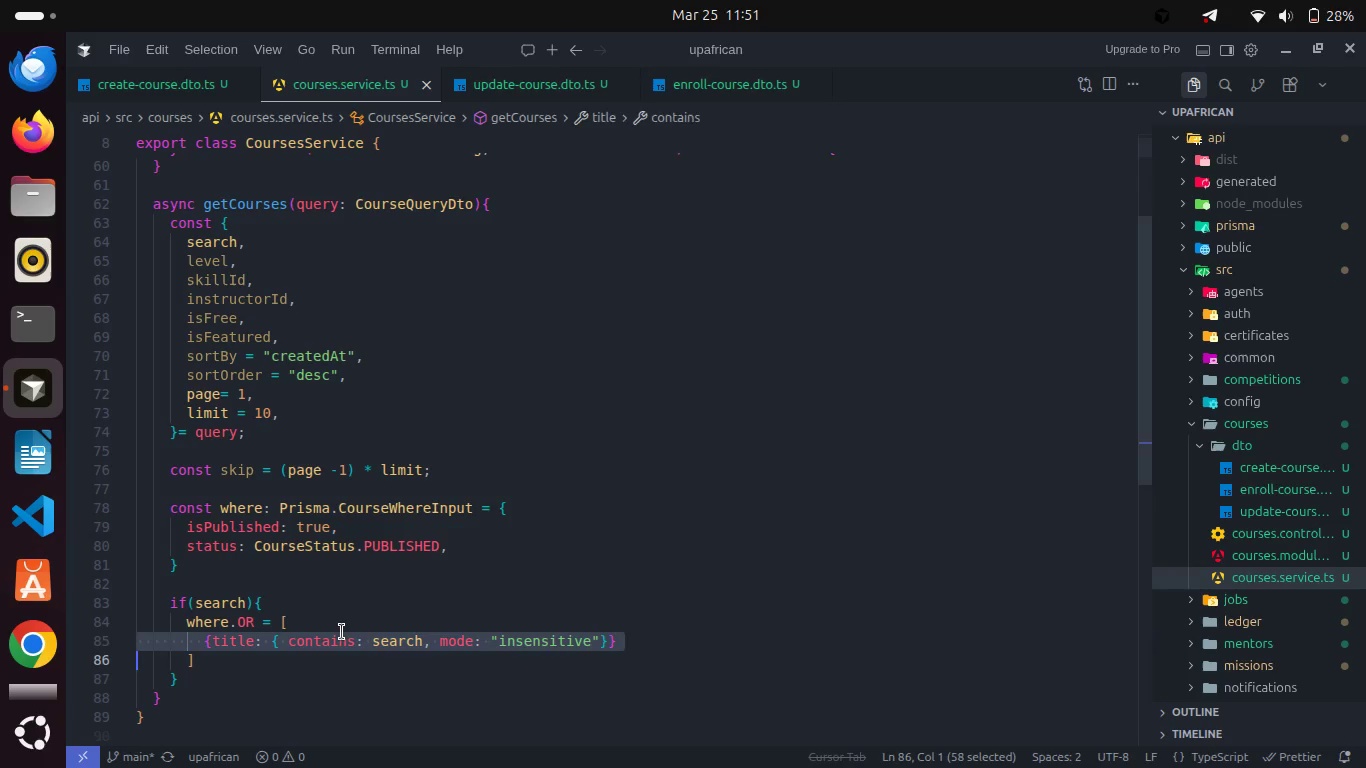 
triple_click([342, 632])
 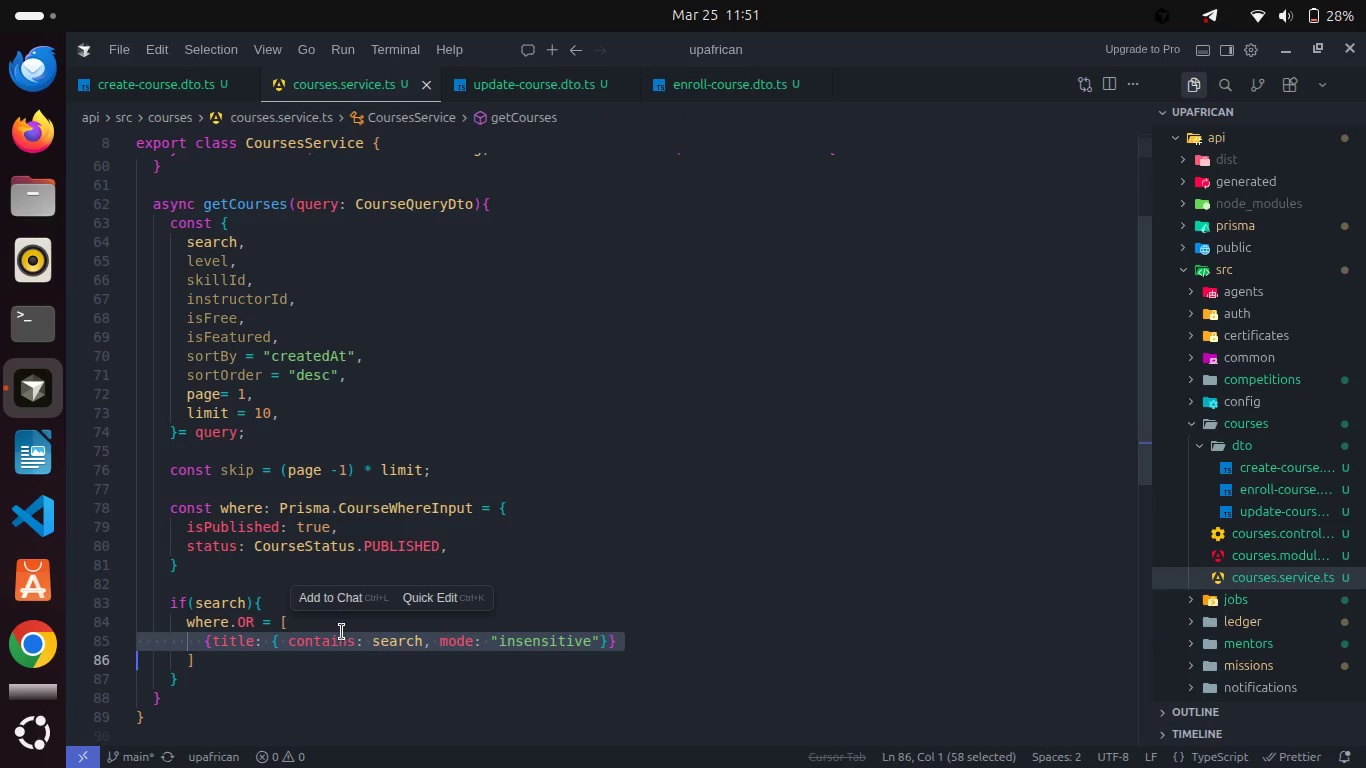 
key(Control+C)
 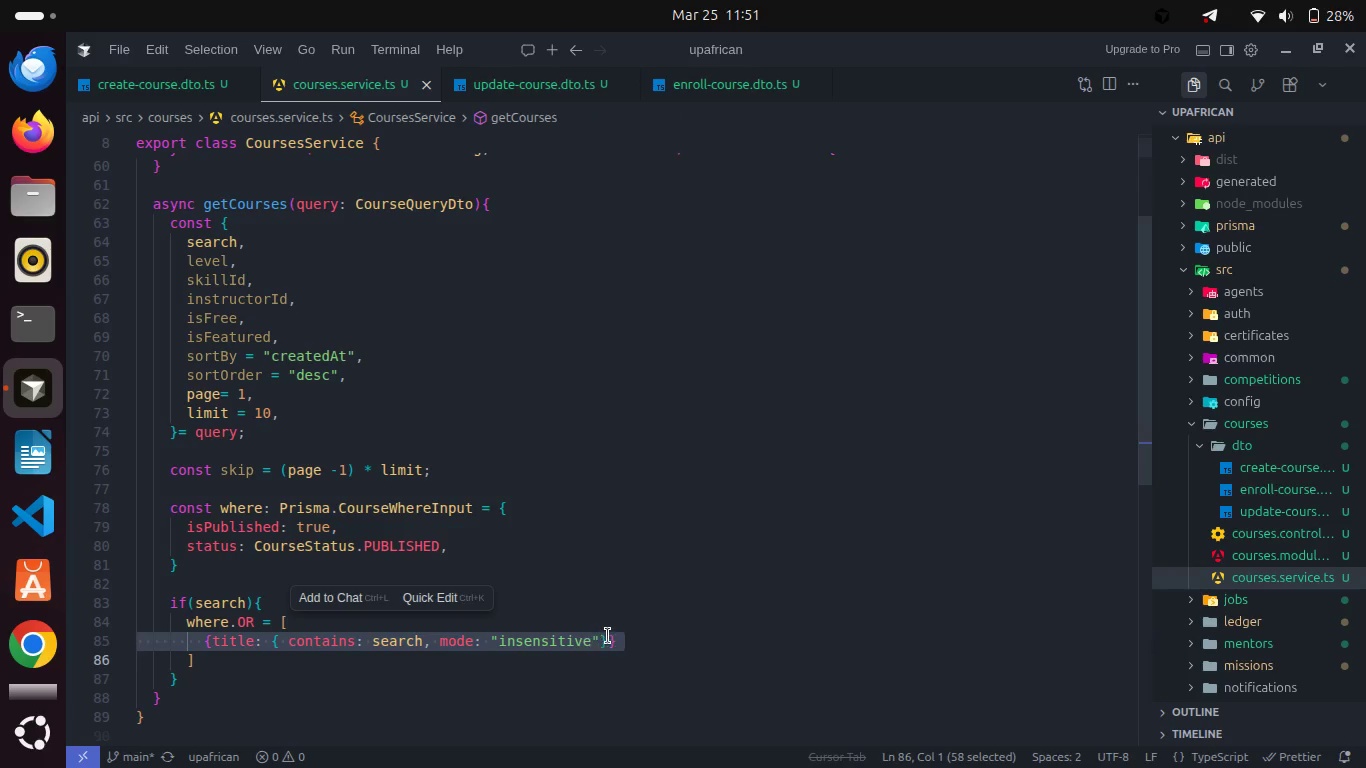 
left_click_drag(start_coordinate=[608, 636], to_coordinate=[627, 640])
 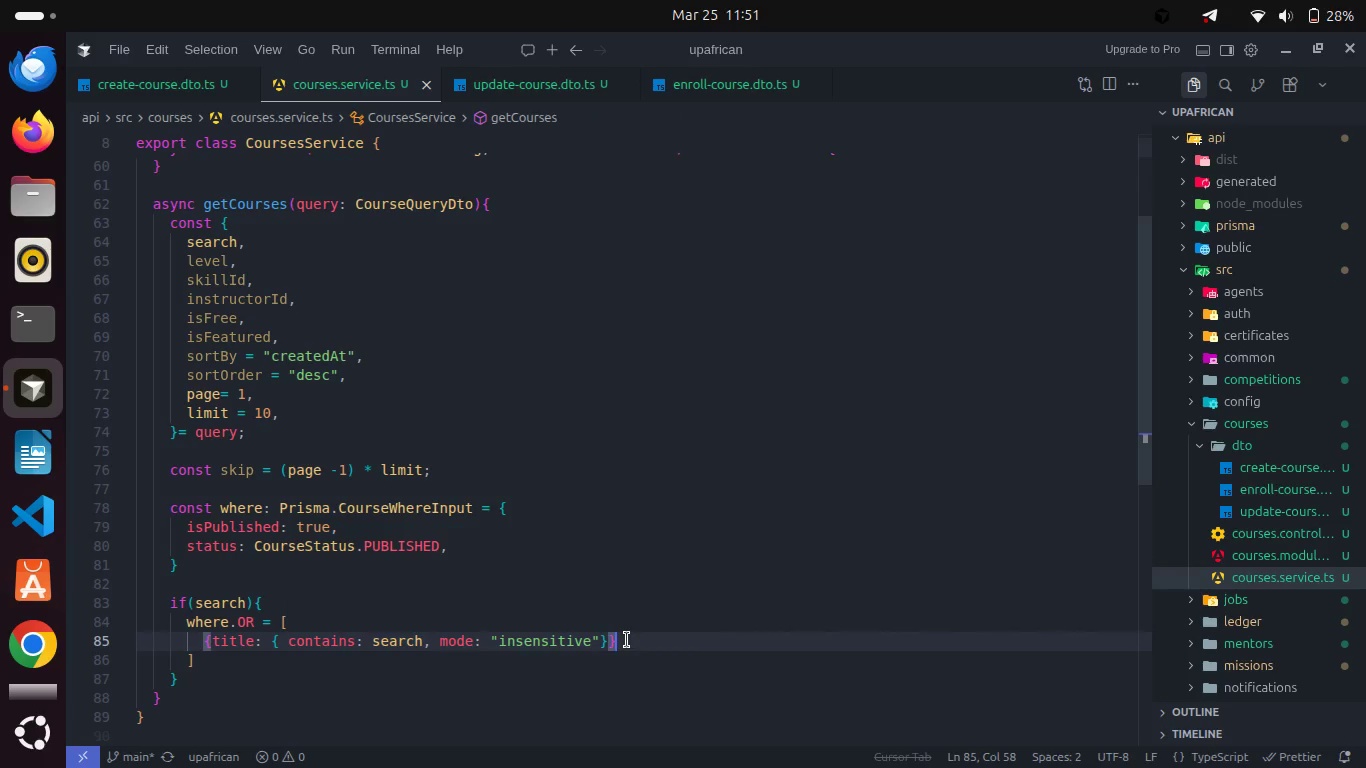 
key(Comma)
 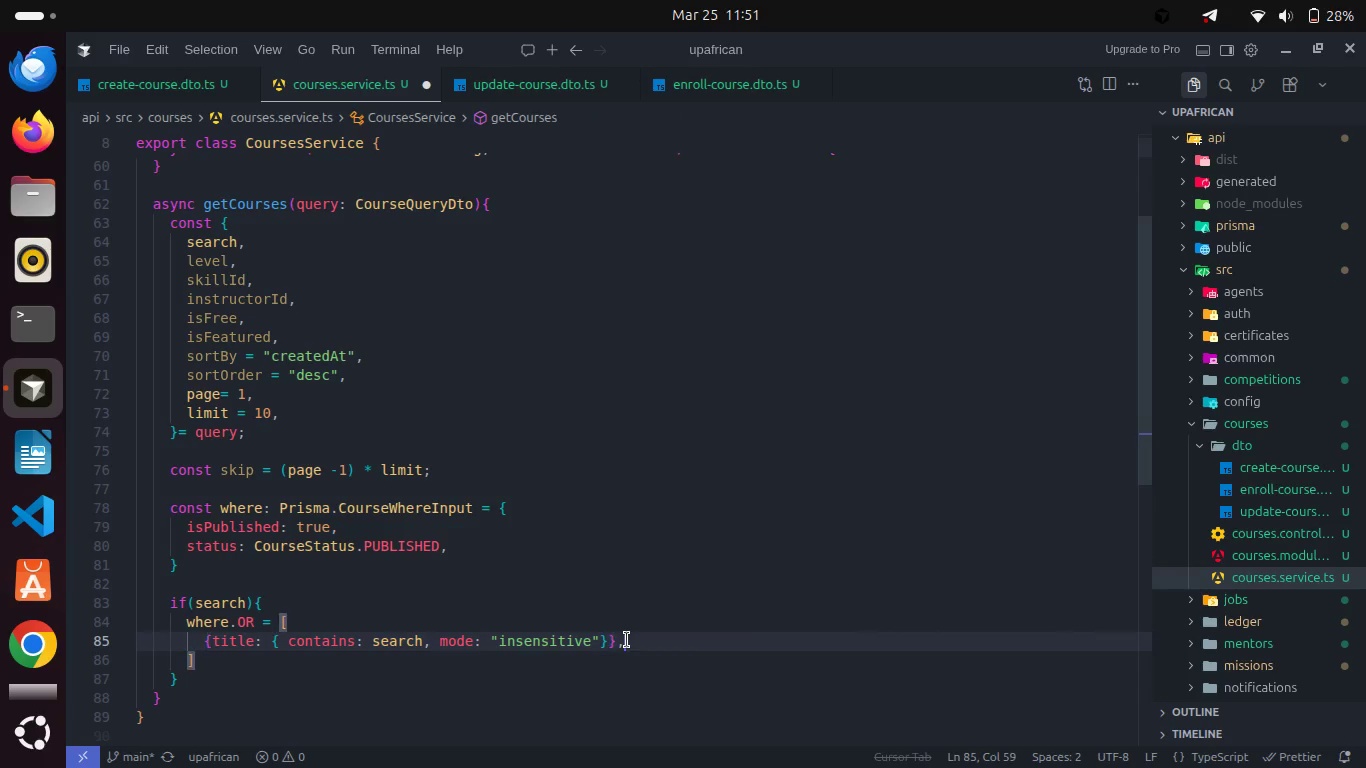 
key(Enter)
 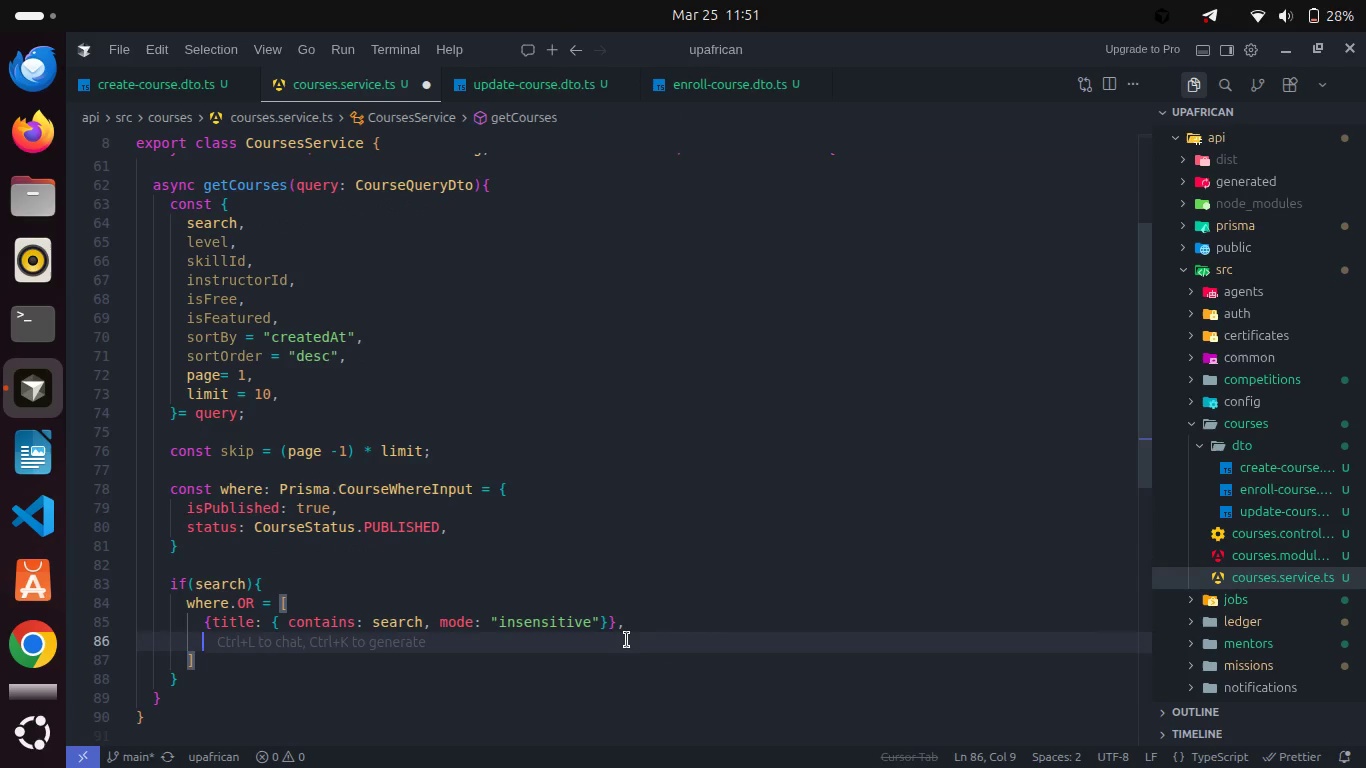 
key(Control+V)
 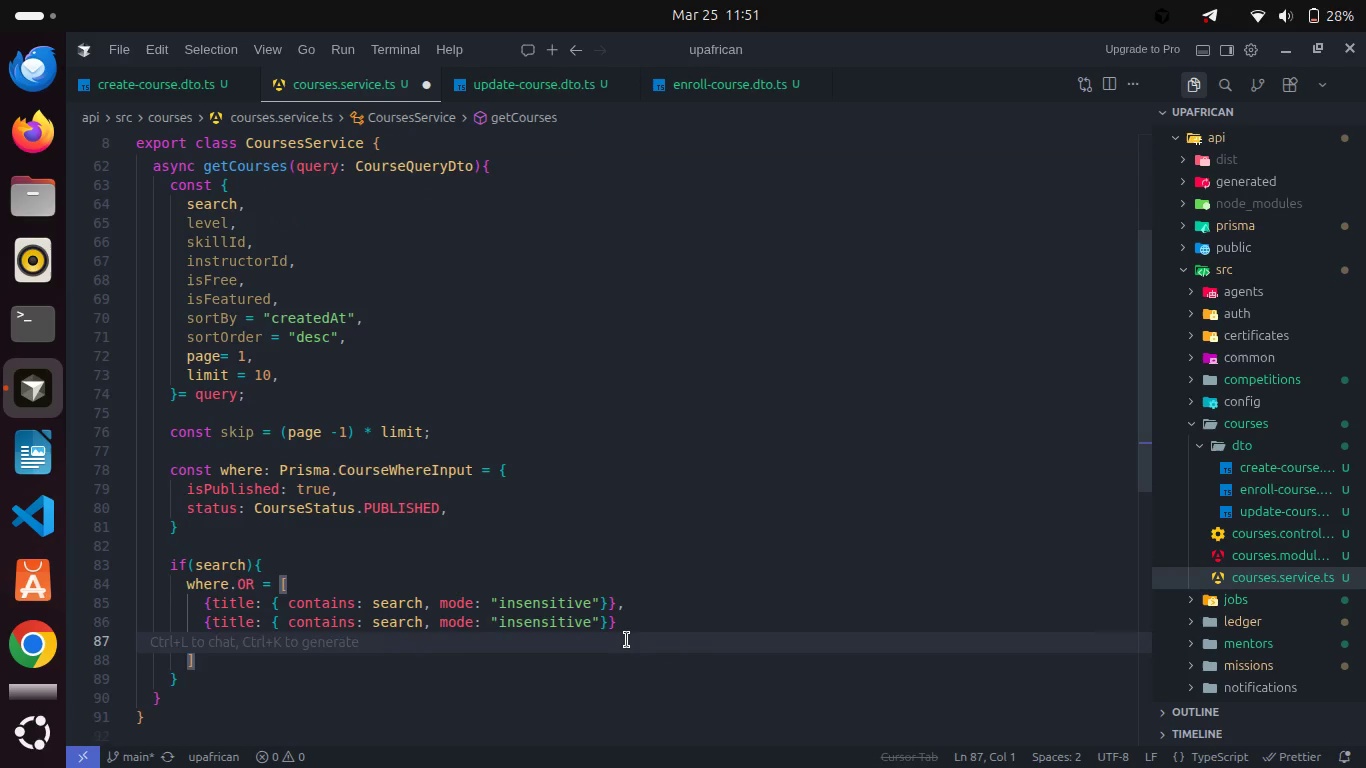 
key(Backspace)
 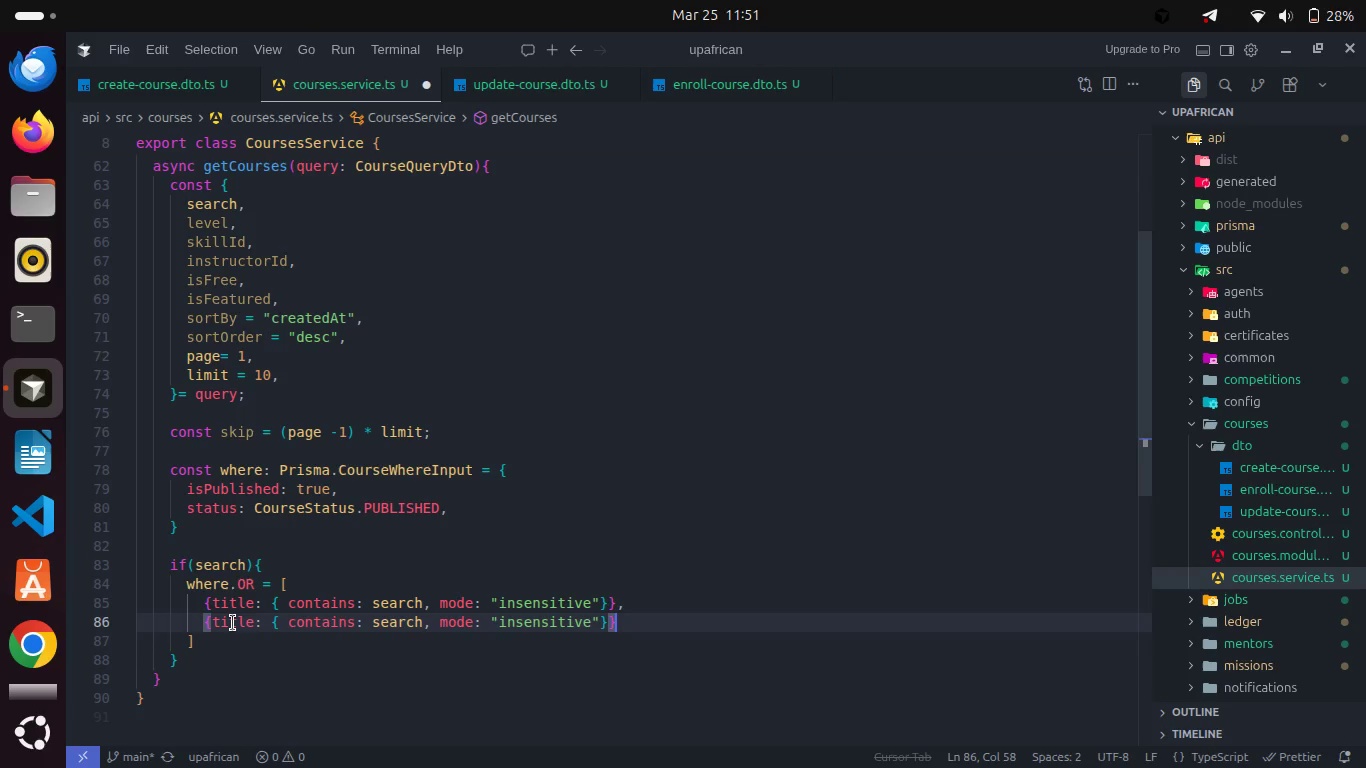 
double_click([233, 623])
 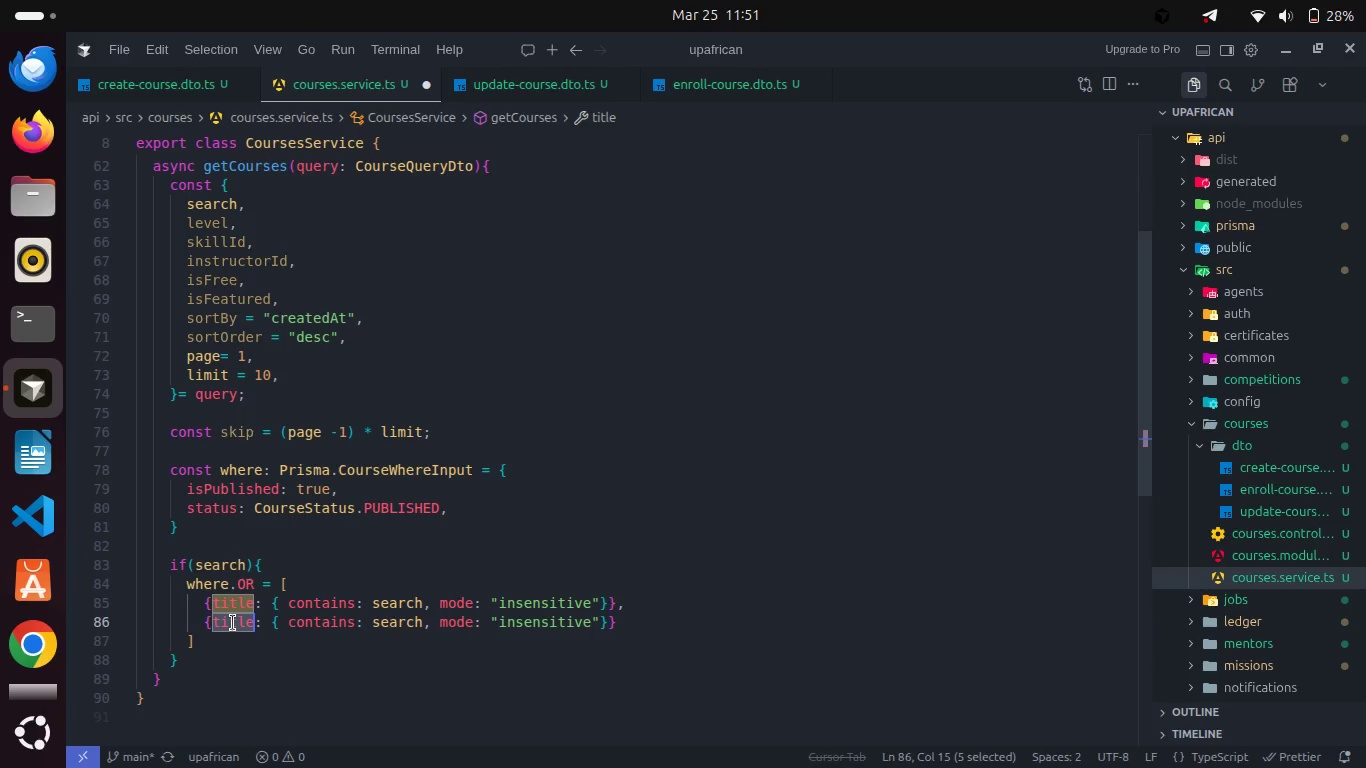 
type(des)
 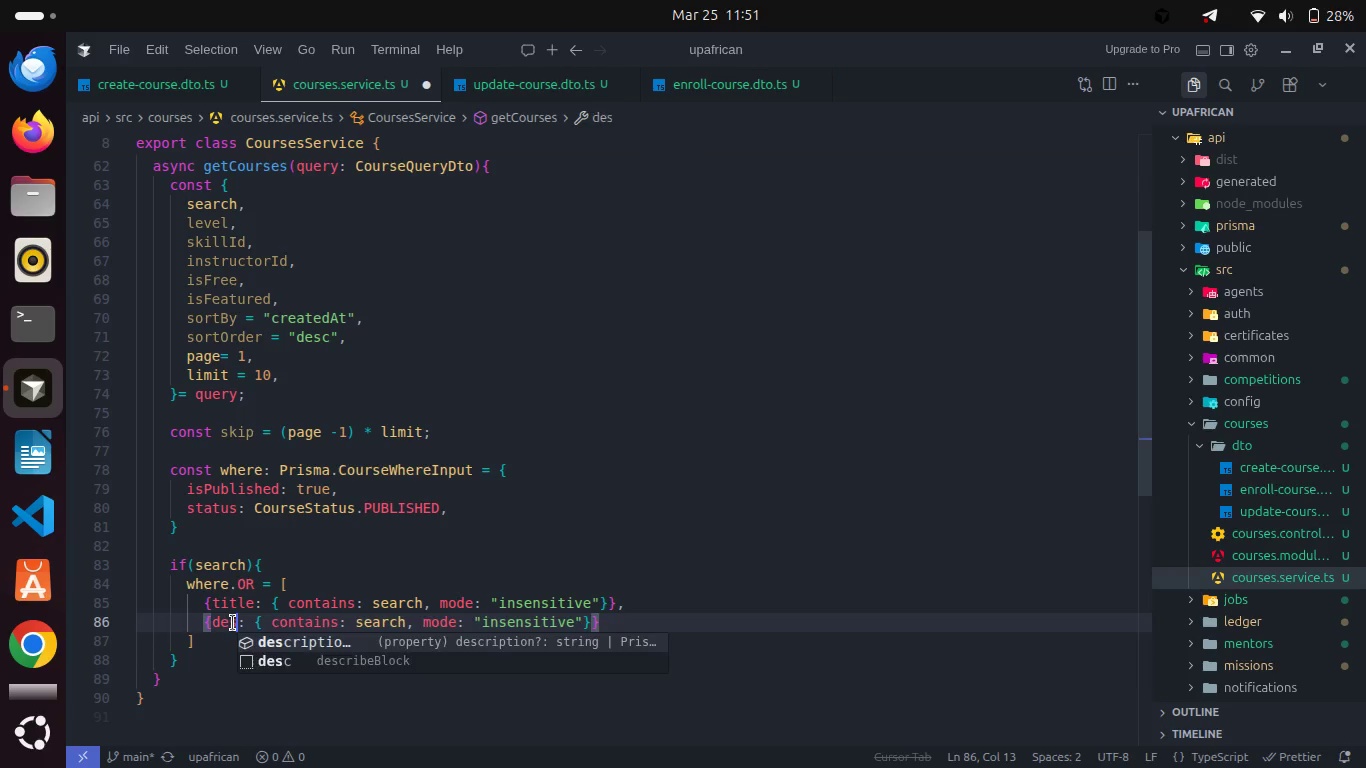 
key(Enter)
 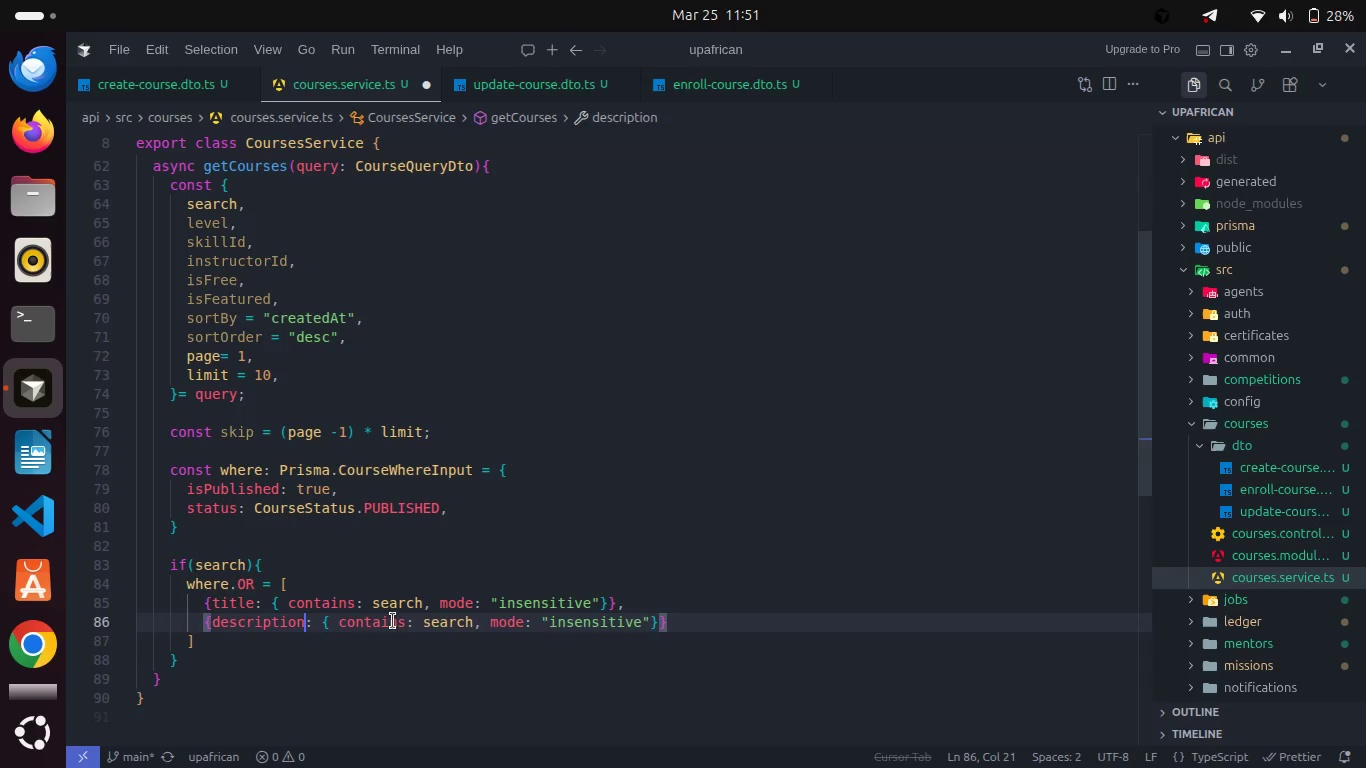 
double_click([393, 621])
 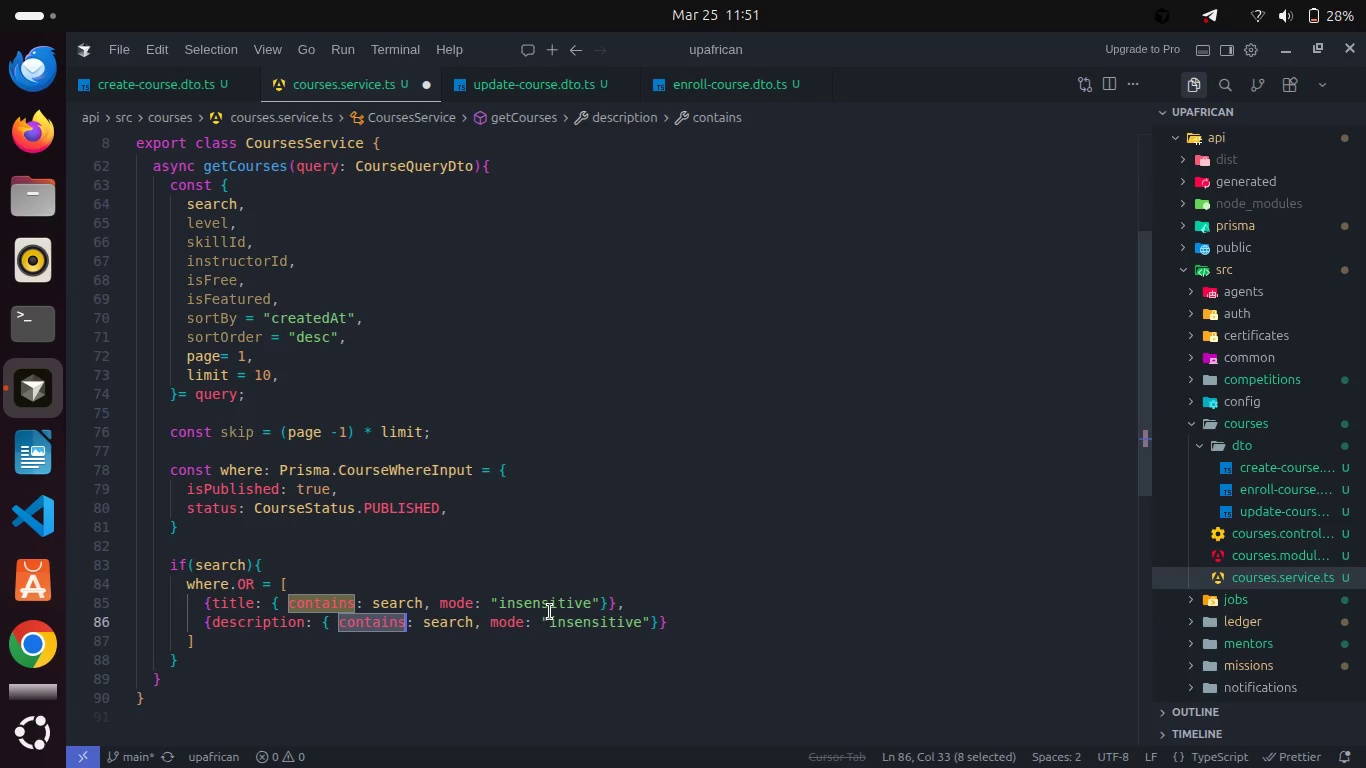 
key(Control+S)
 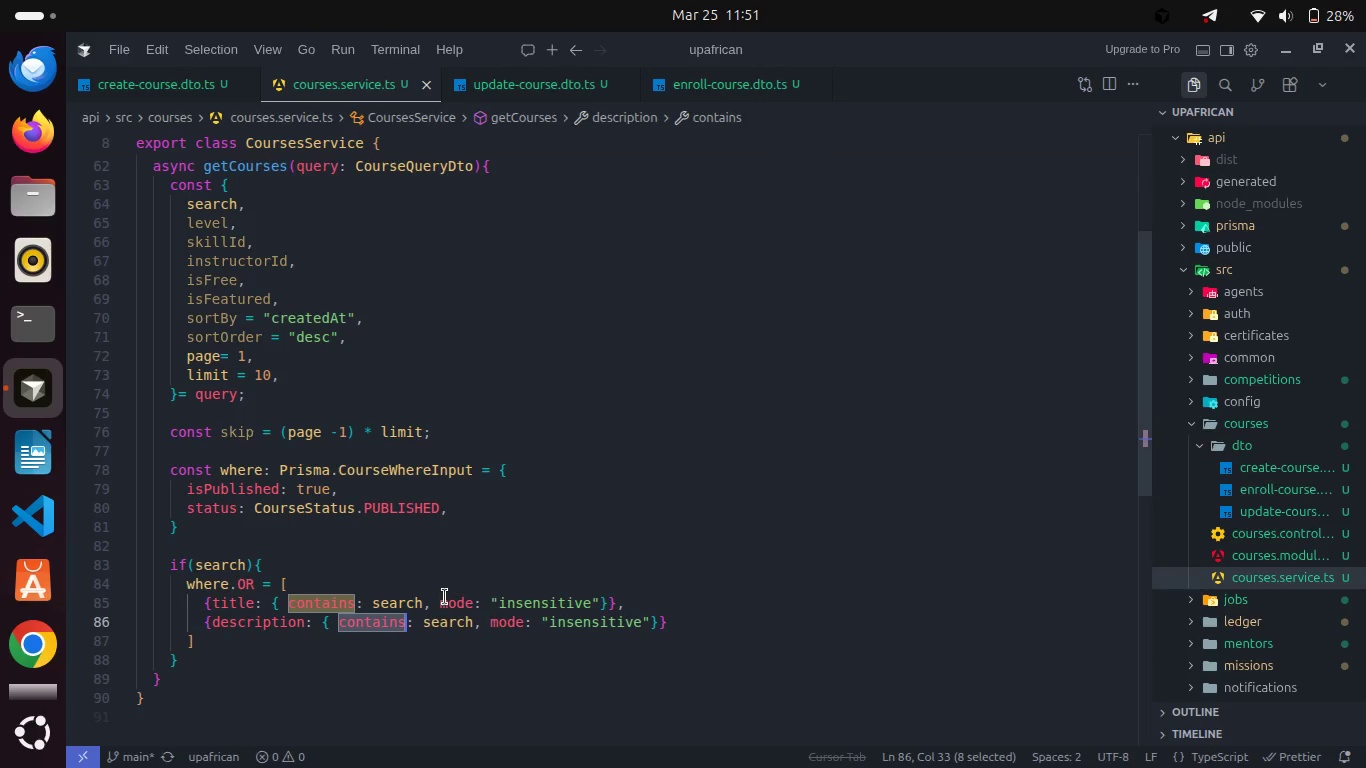 
left_click([279, 564])
 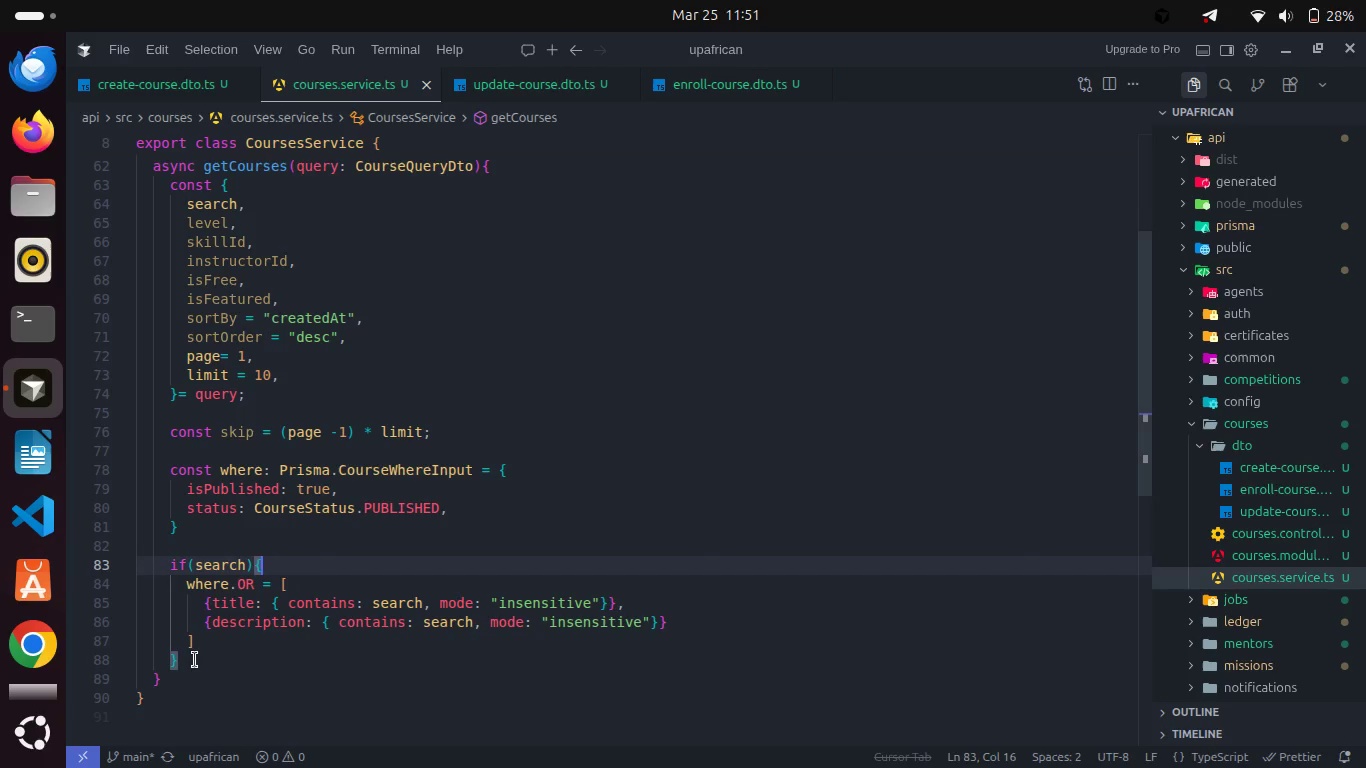 
left_click([192, 664])
 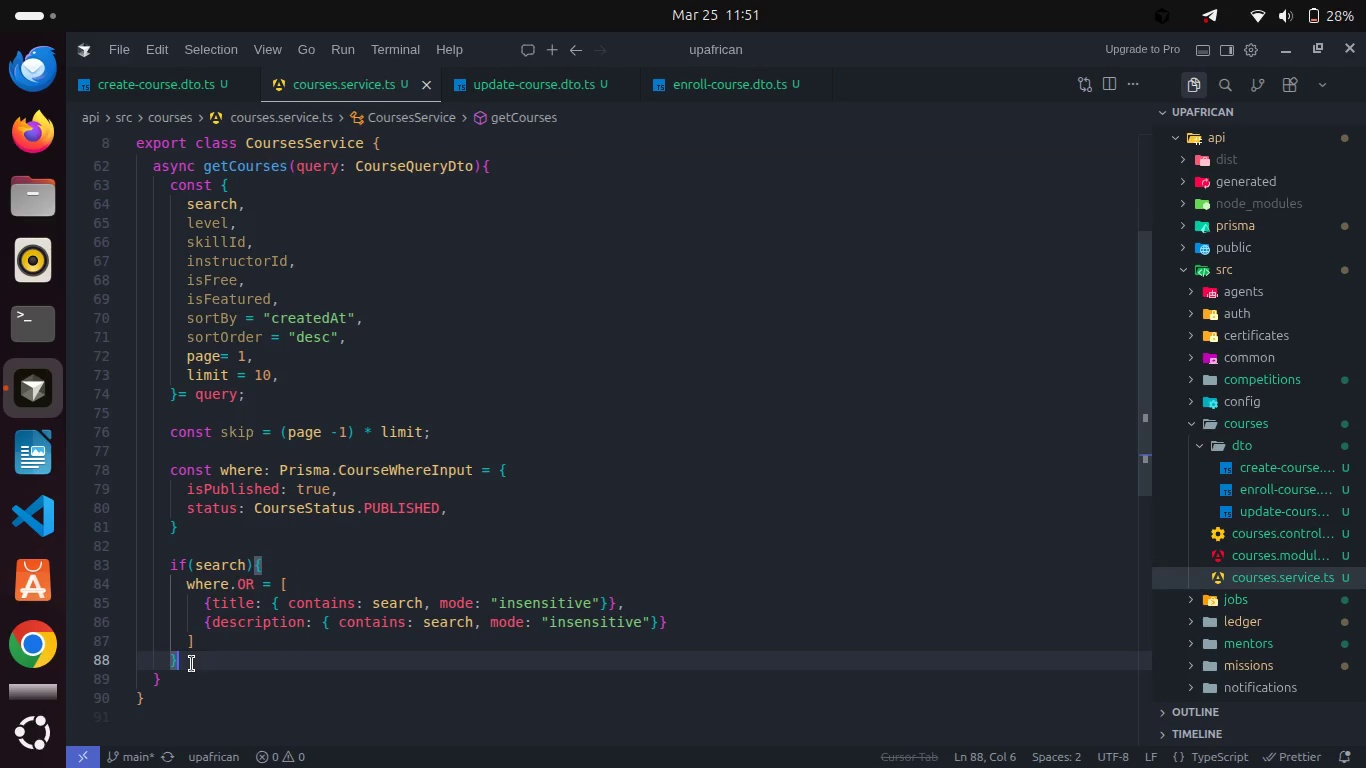 
key(Enter)
 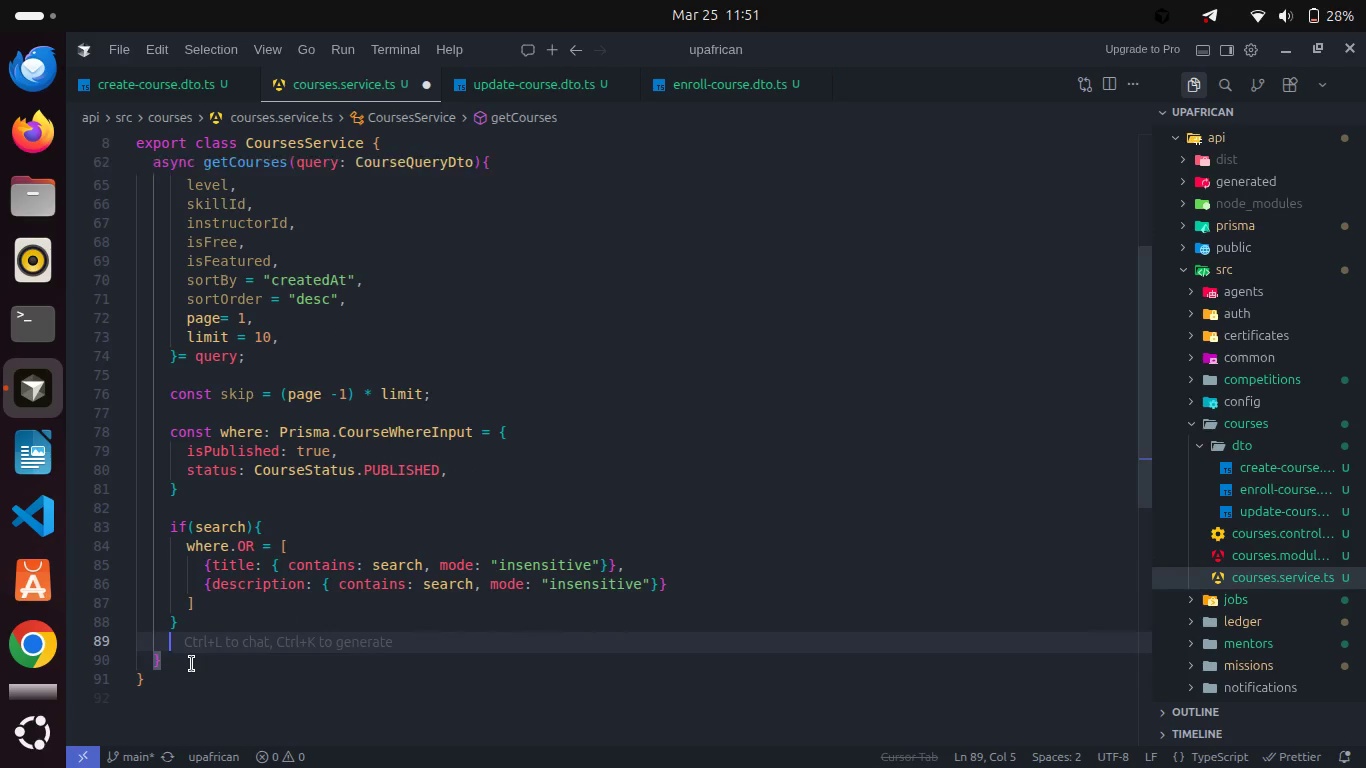 
key(Enter)
 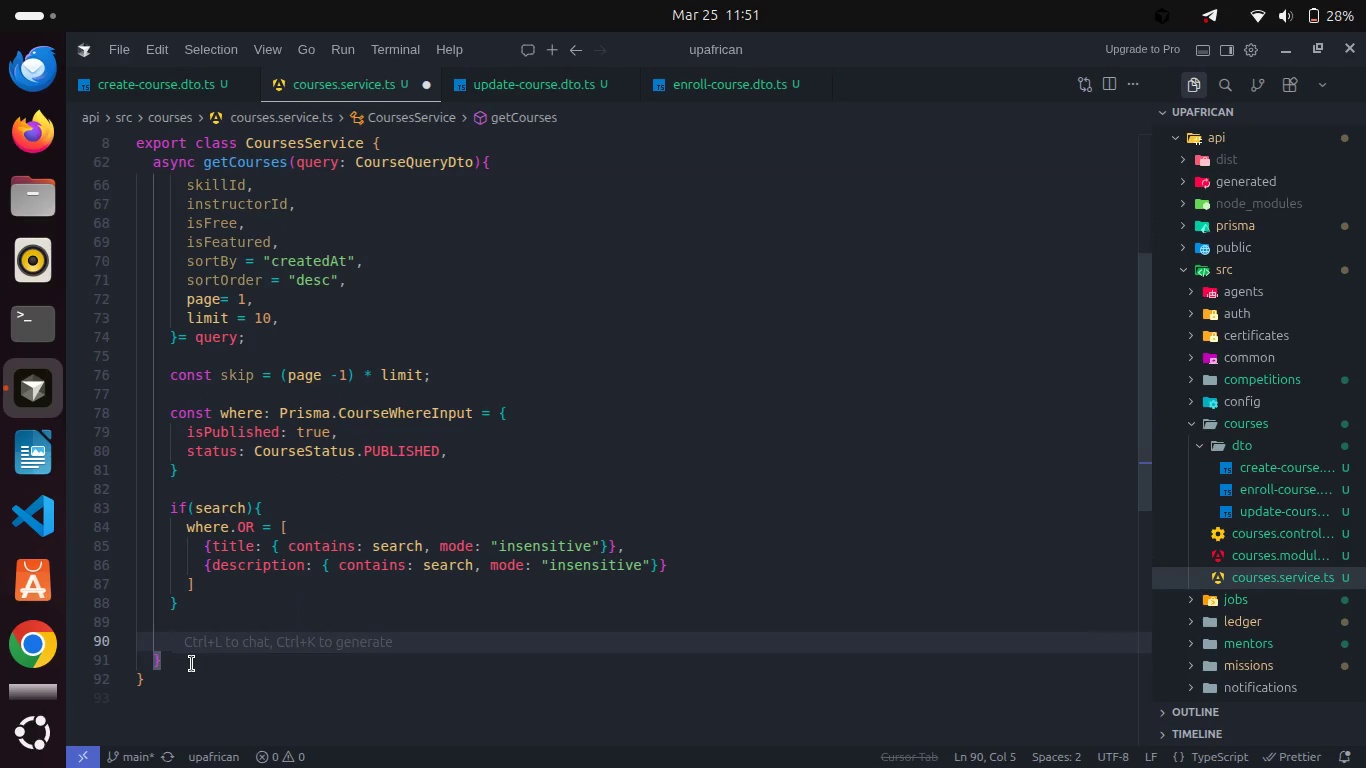 
type(if(levee)
key(Backspace)
 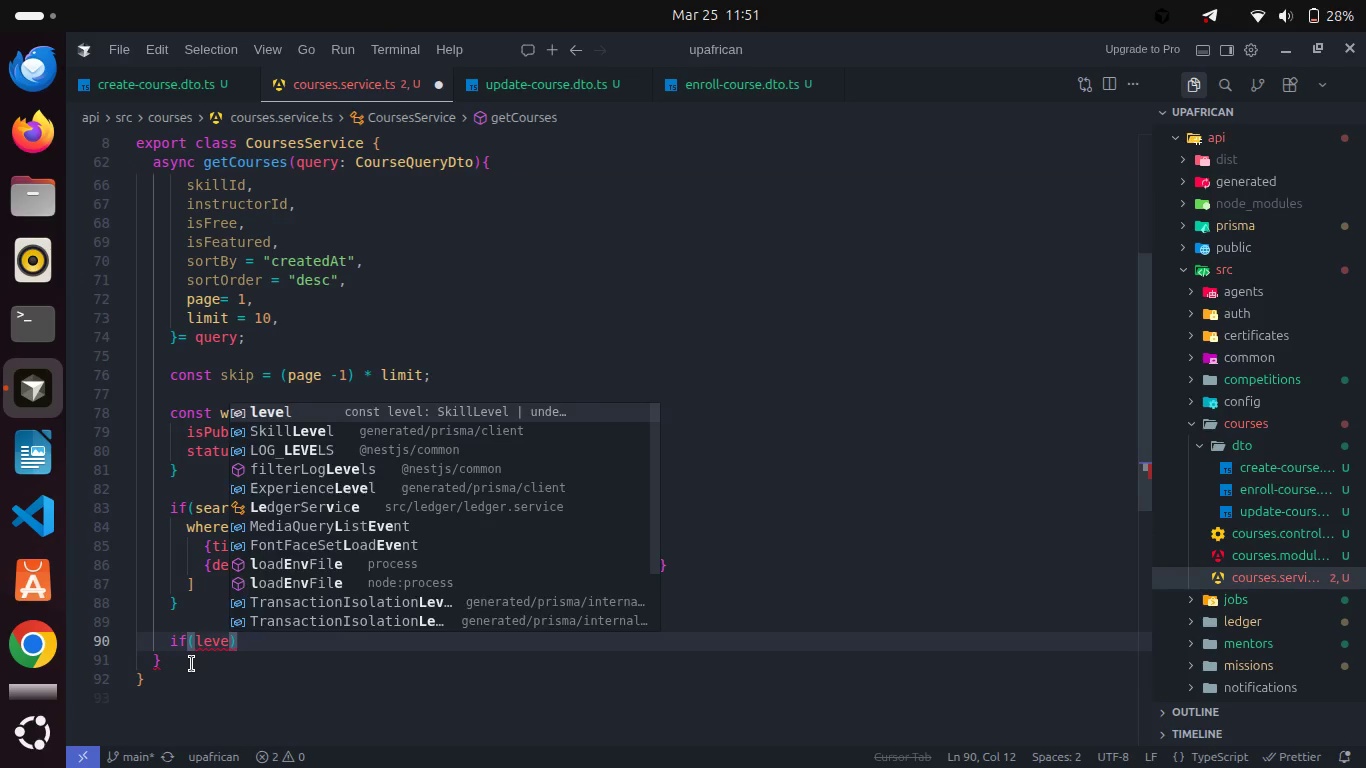 
 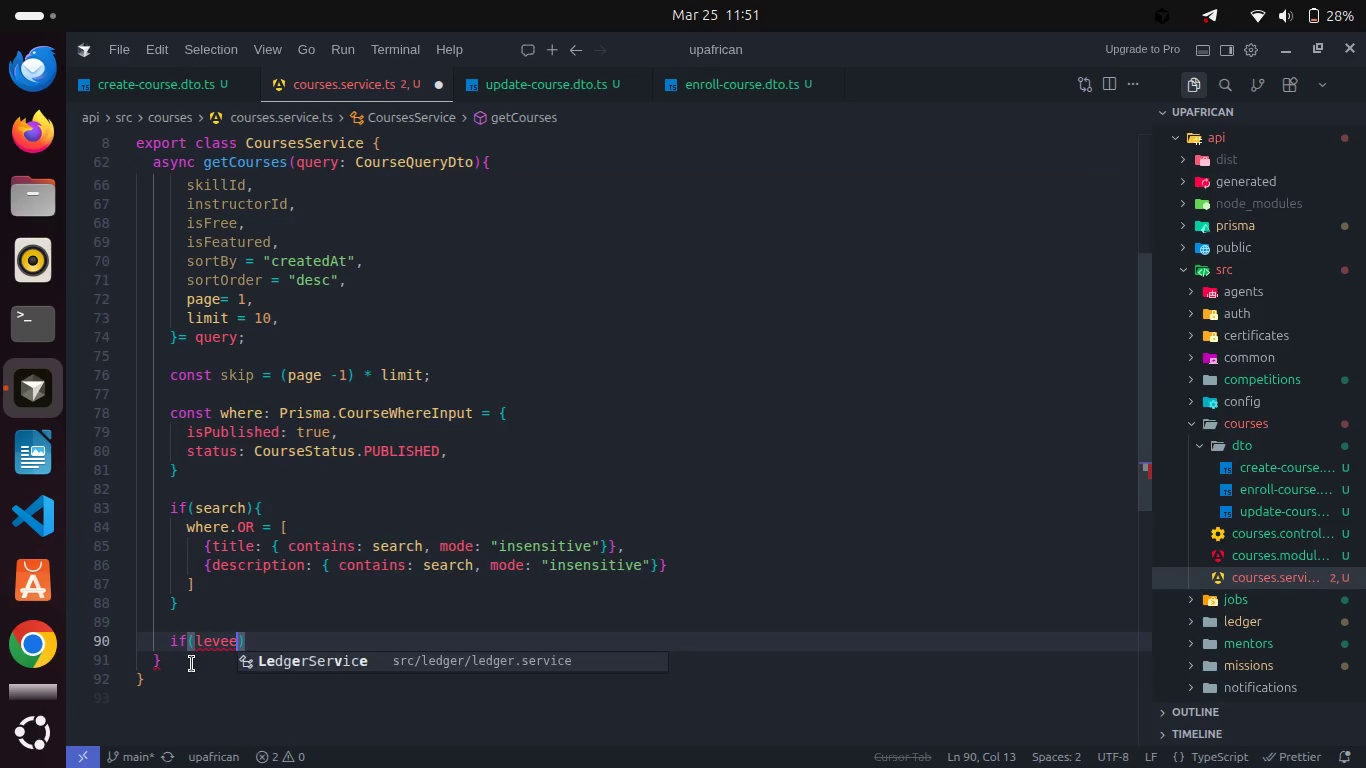 
key(Enter)
 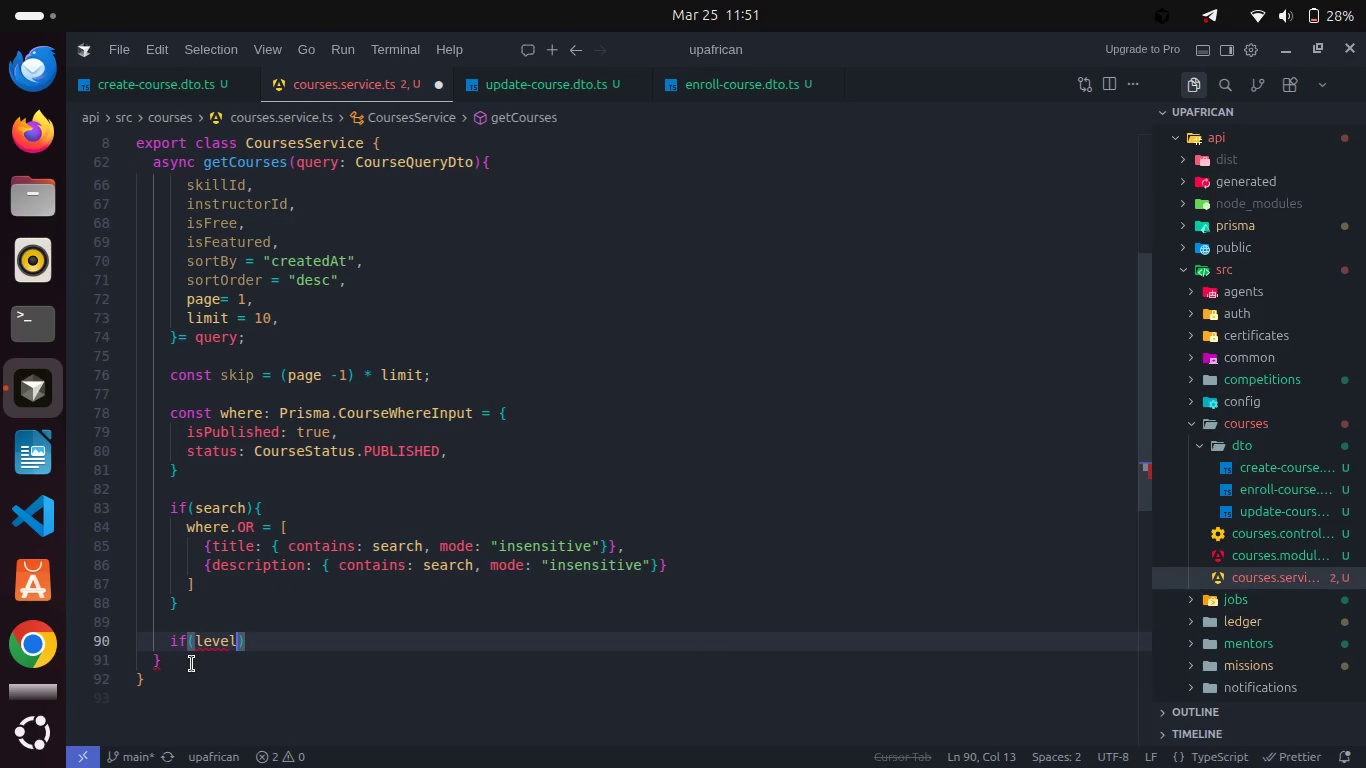 
key(ArrowRight)
 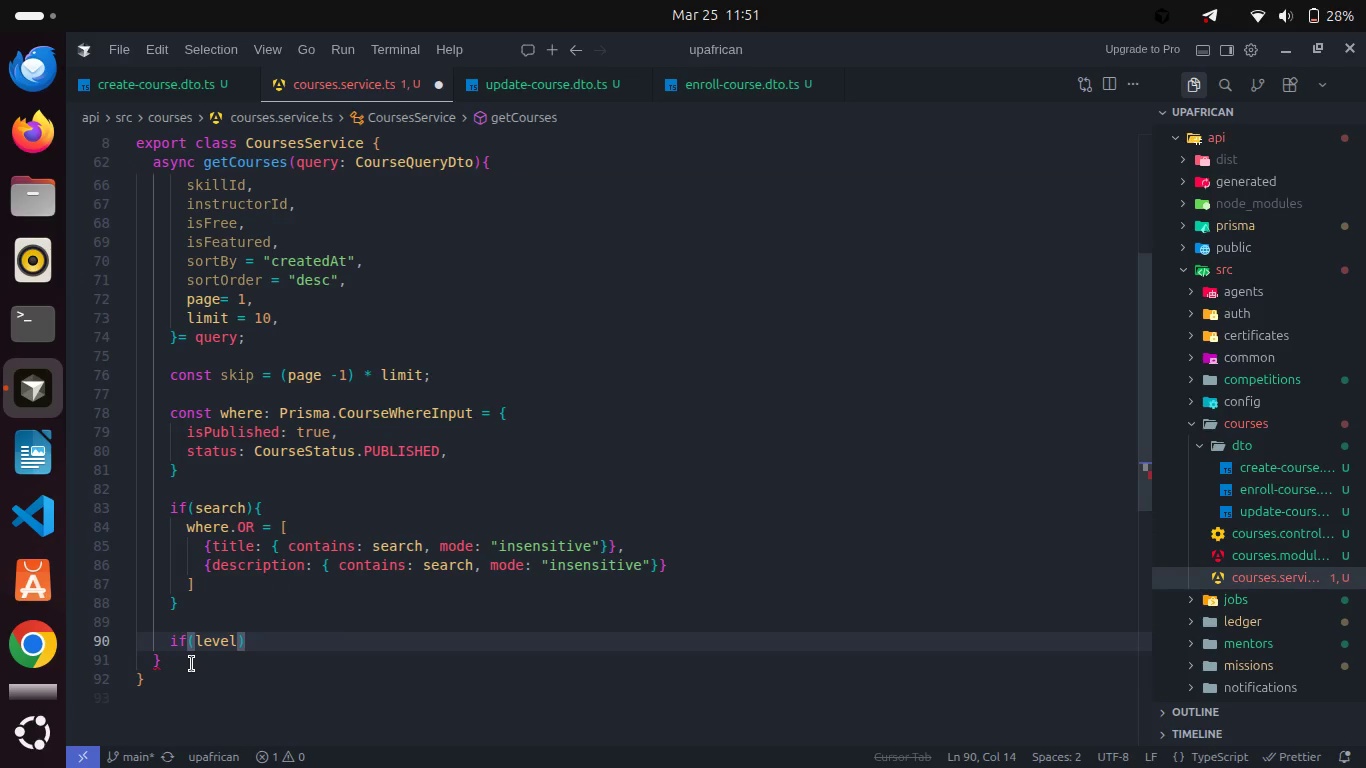 
type( wh)
 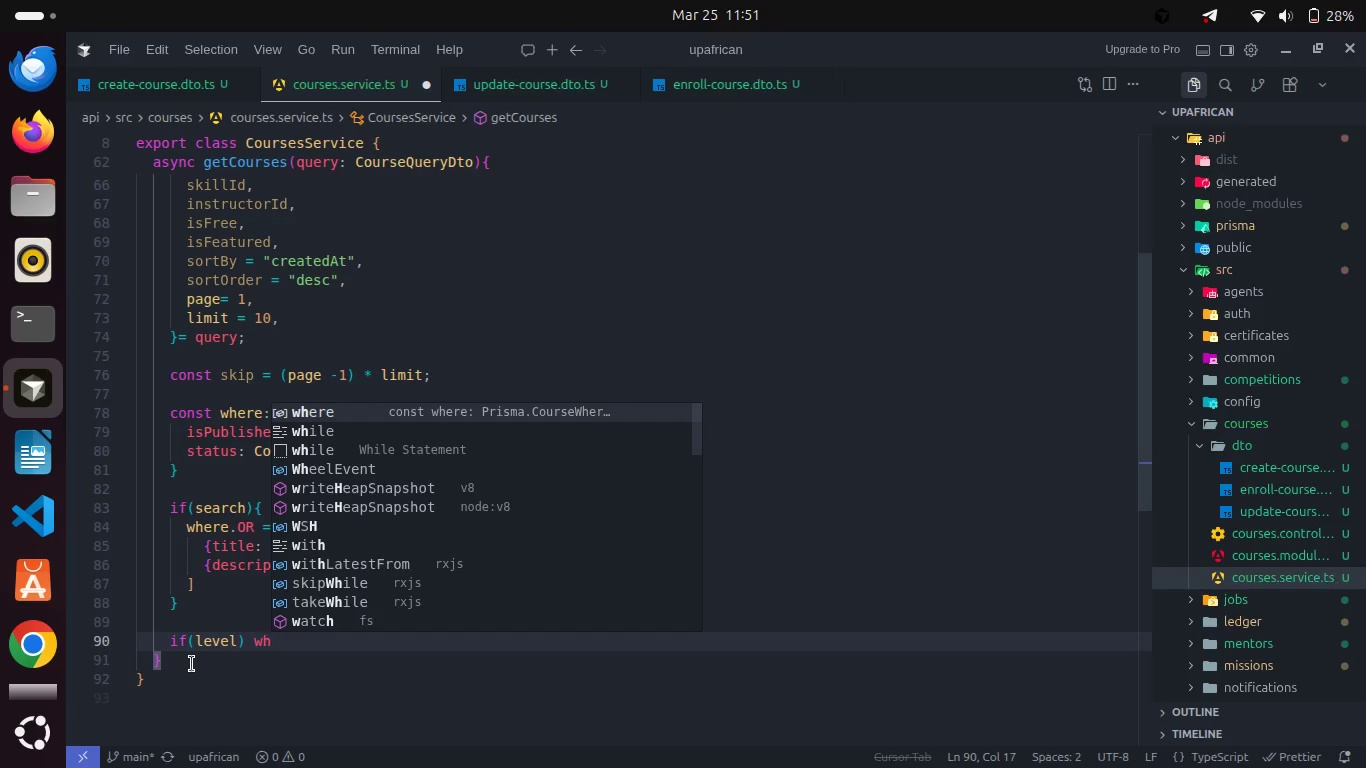 
key(Enter)
 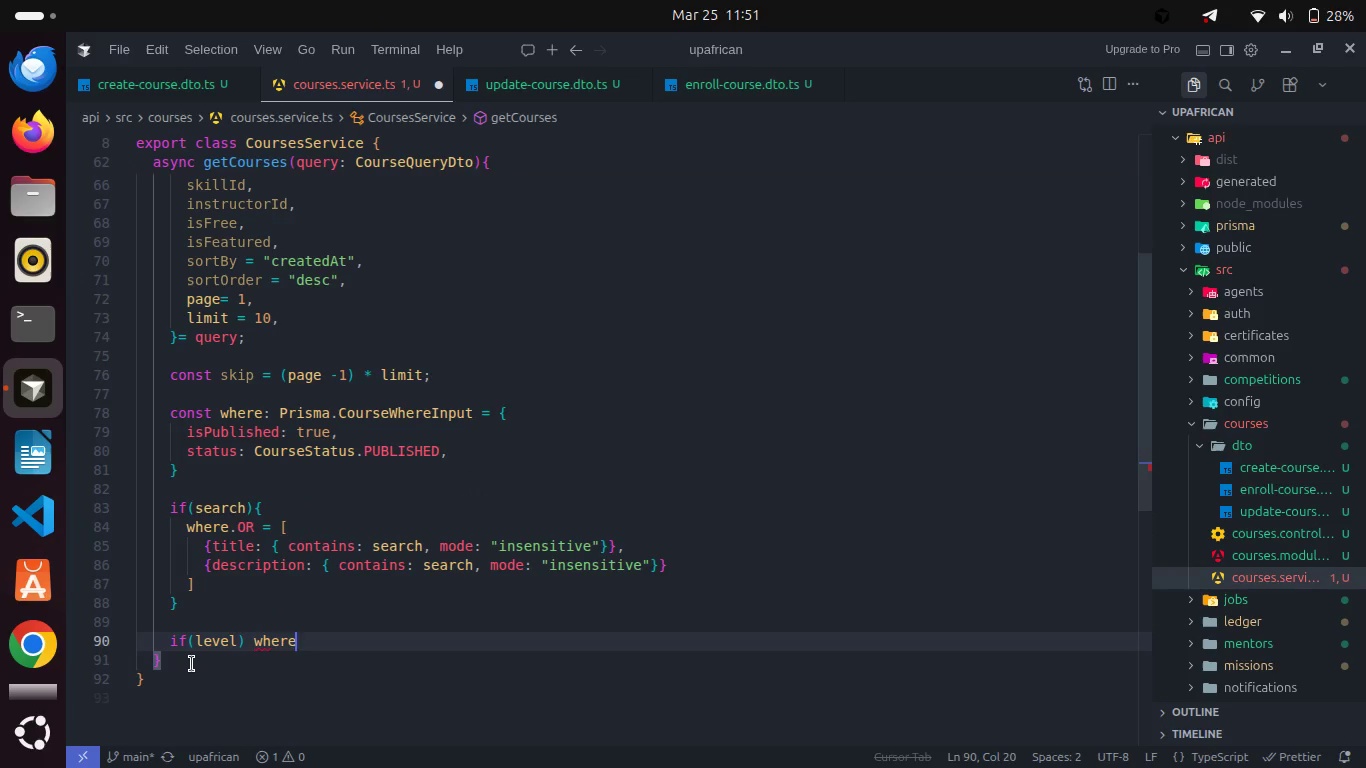 
key(Period)
 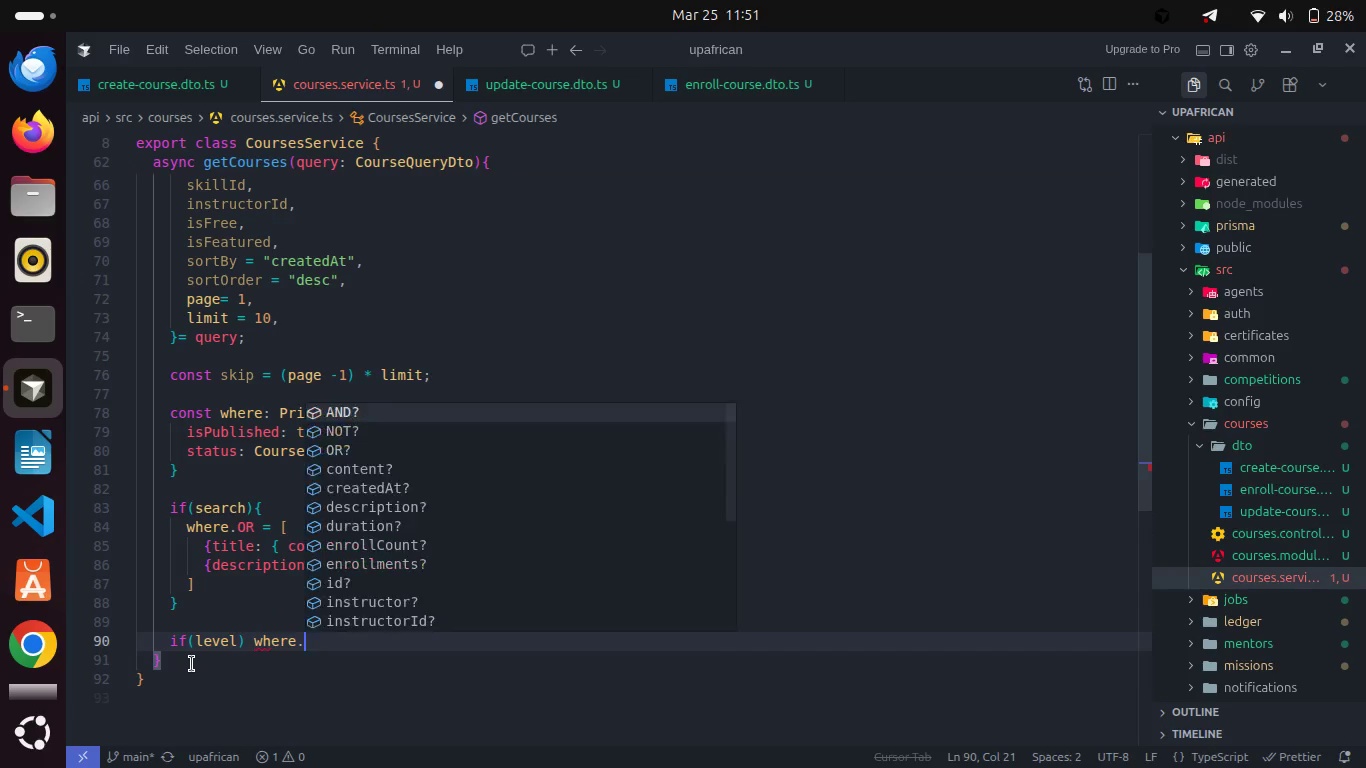 
key(L)
 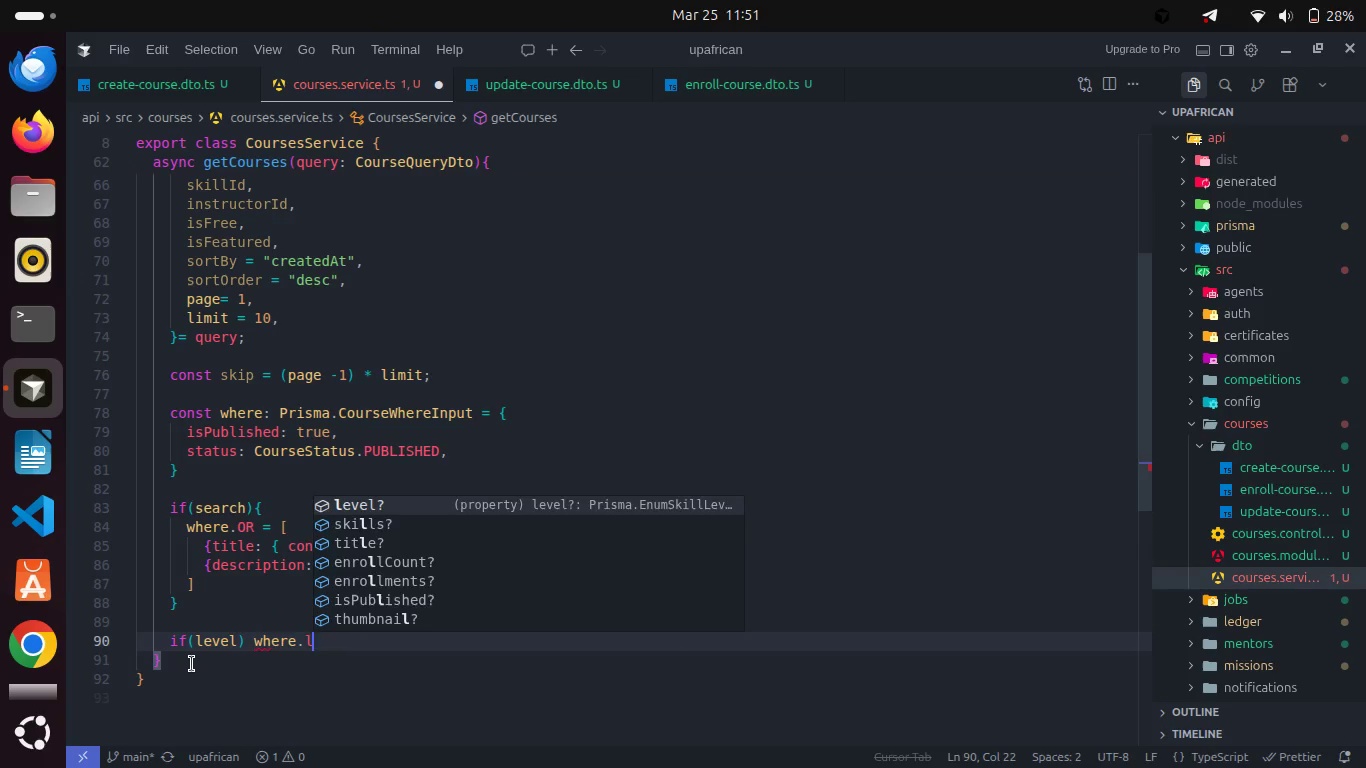 
key(Enter)
 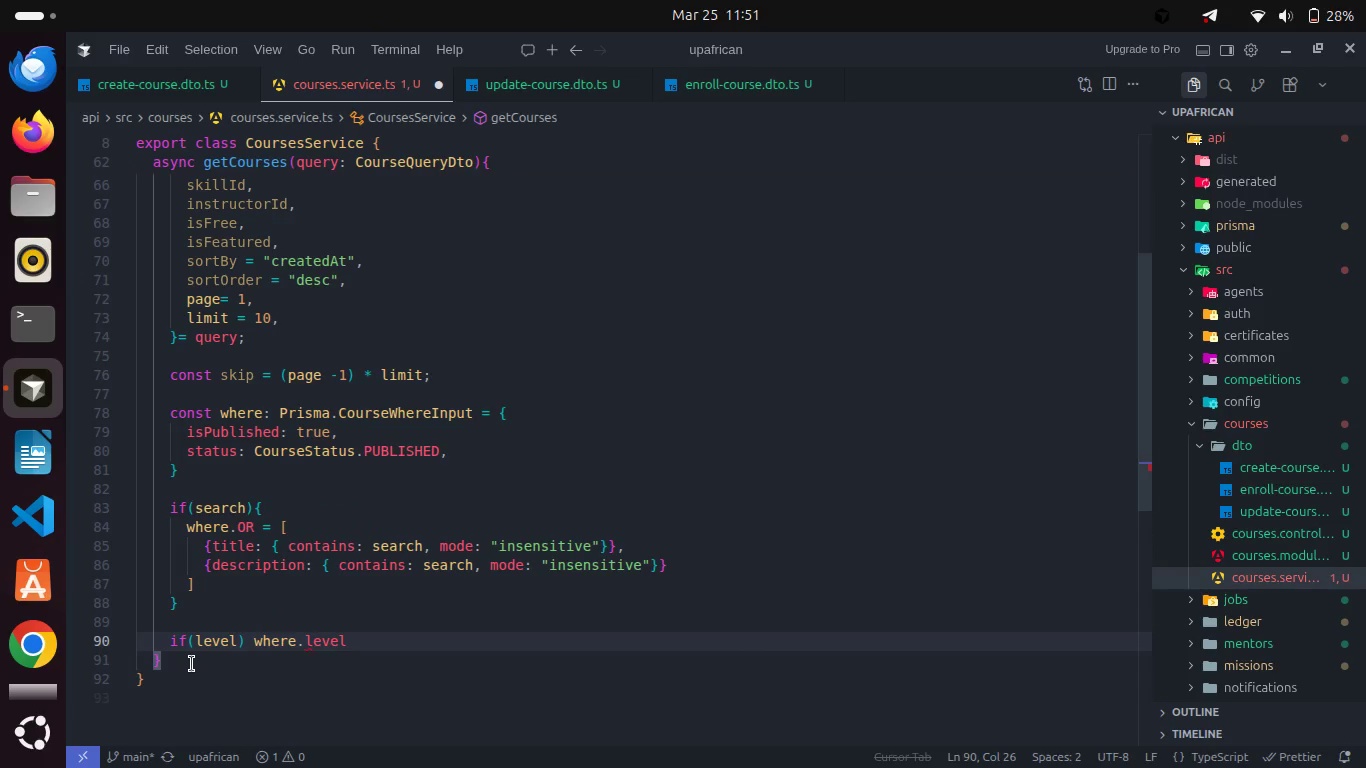 
key(Space)
 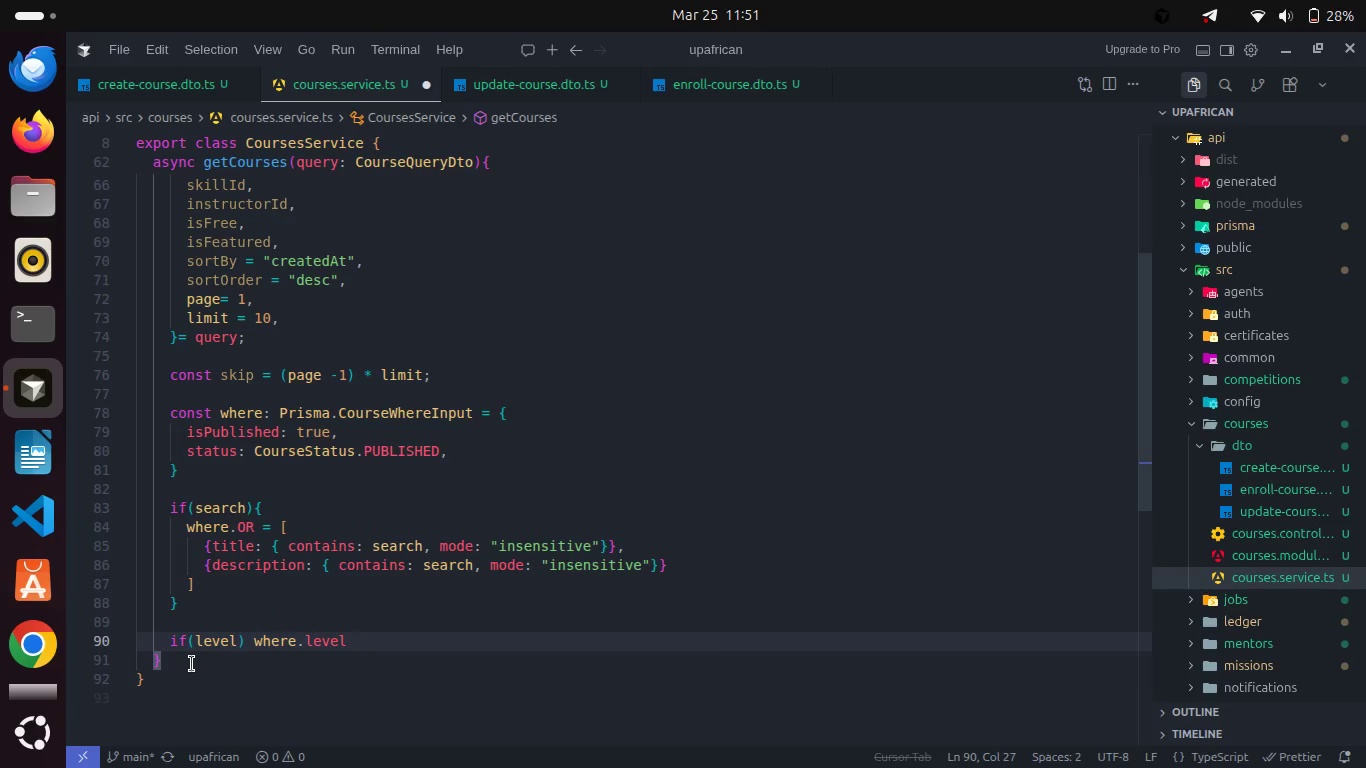 
key(Equal)
 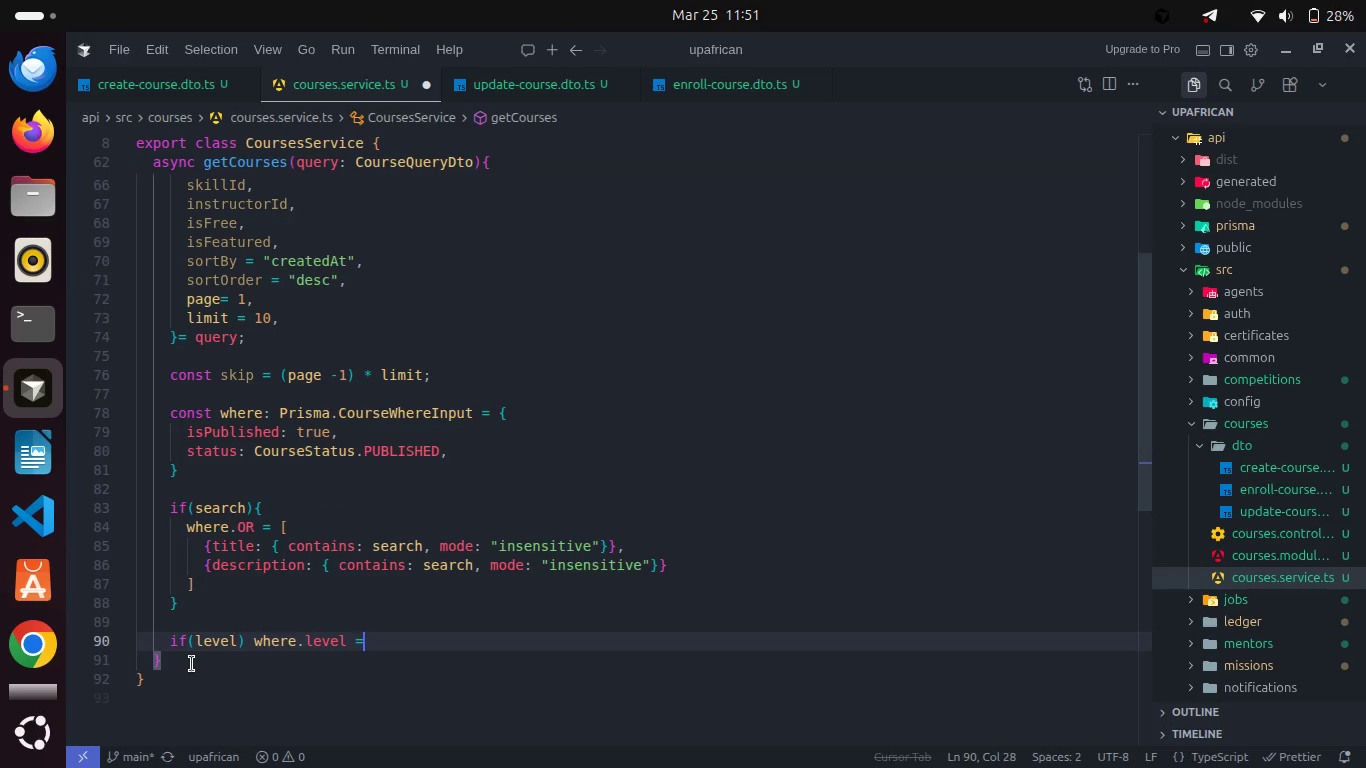 
key(Equal)
 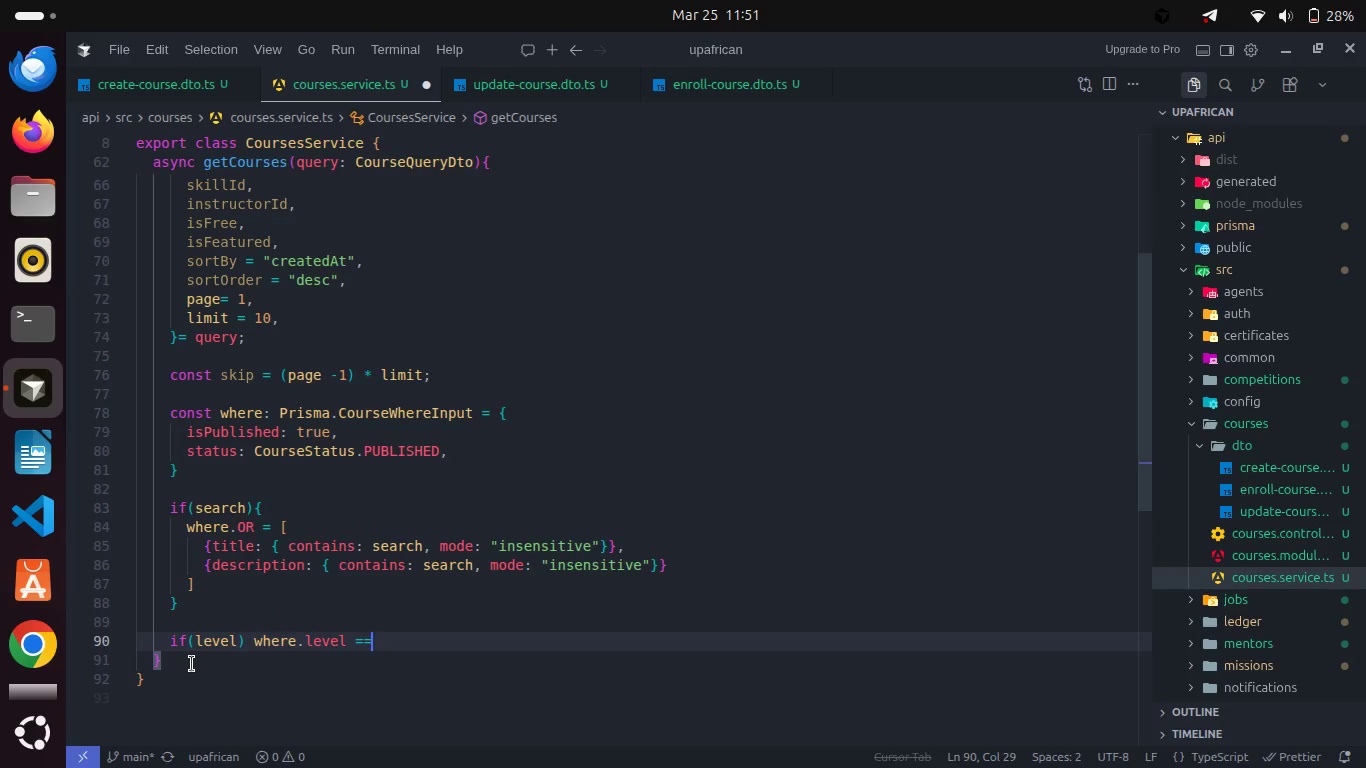 
key(Space)
 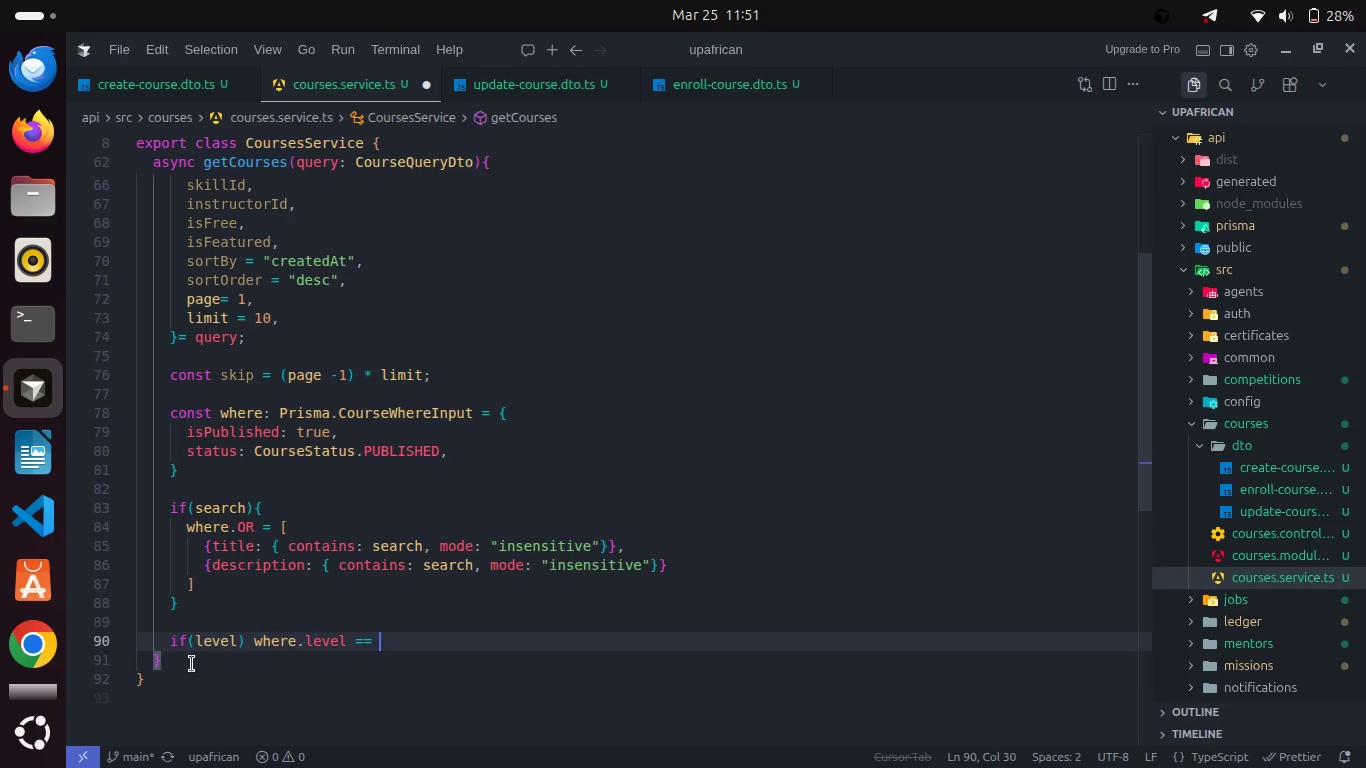 
key(L)
 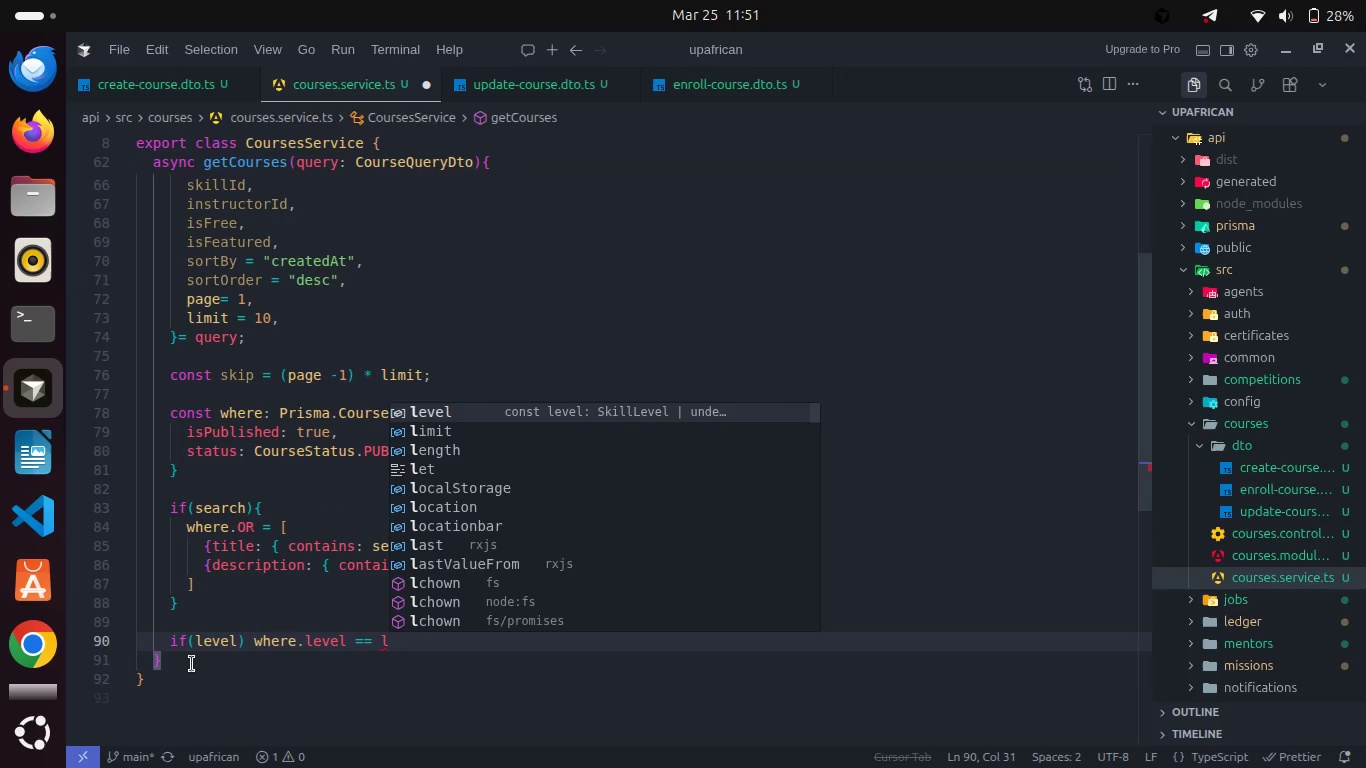 
key(Enter)
 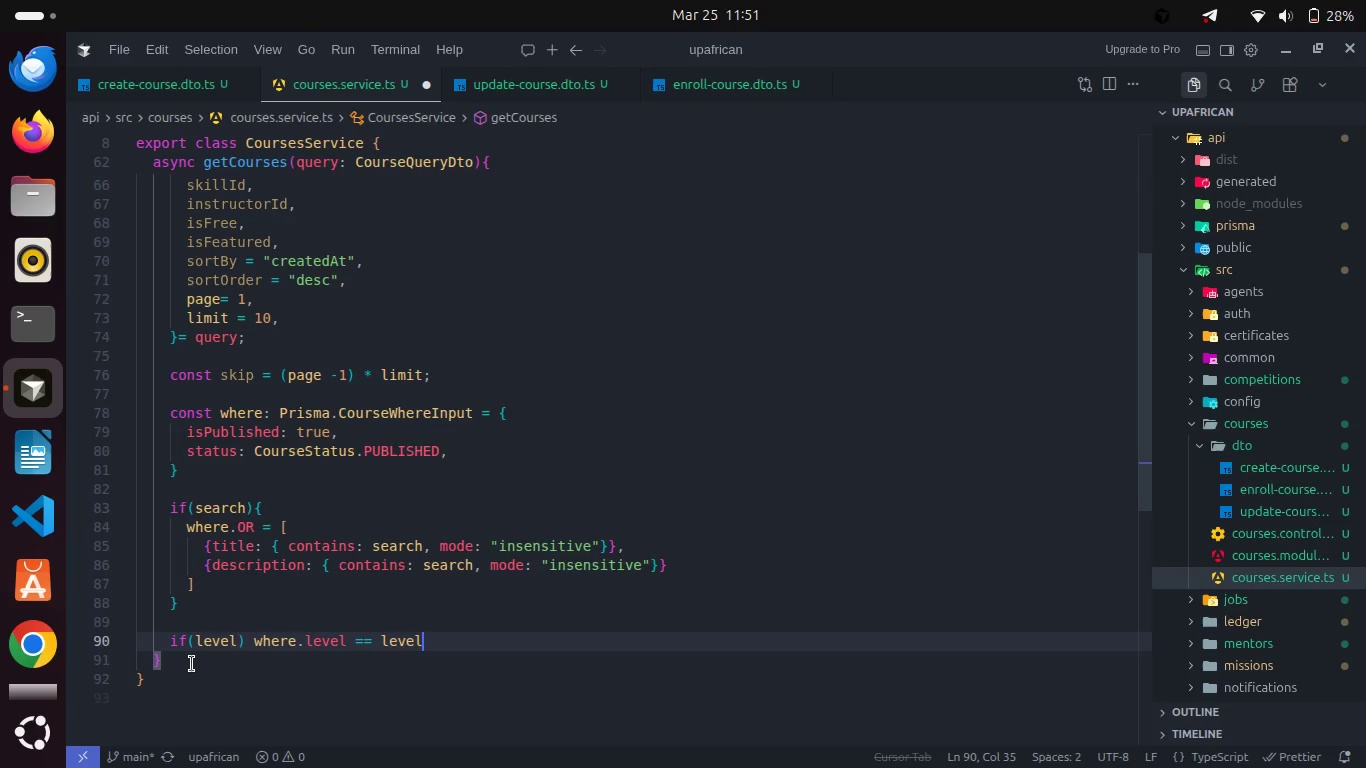 
key(ArrowLeft)
 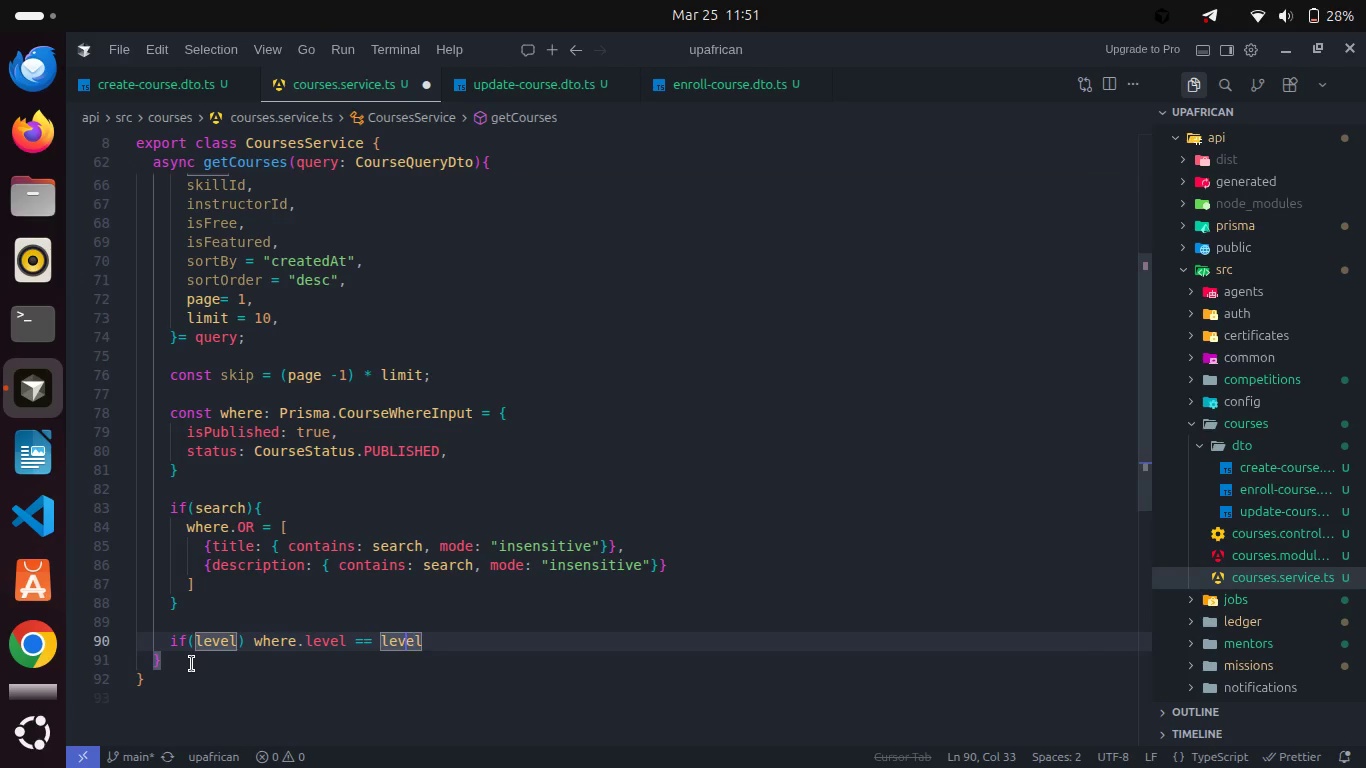 
key(ArrowLeft)
 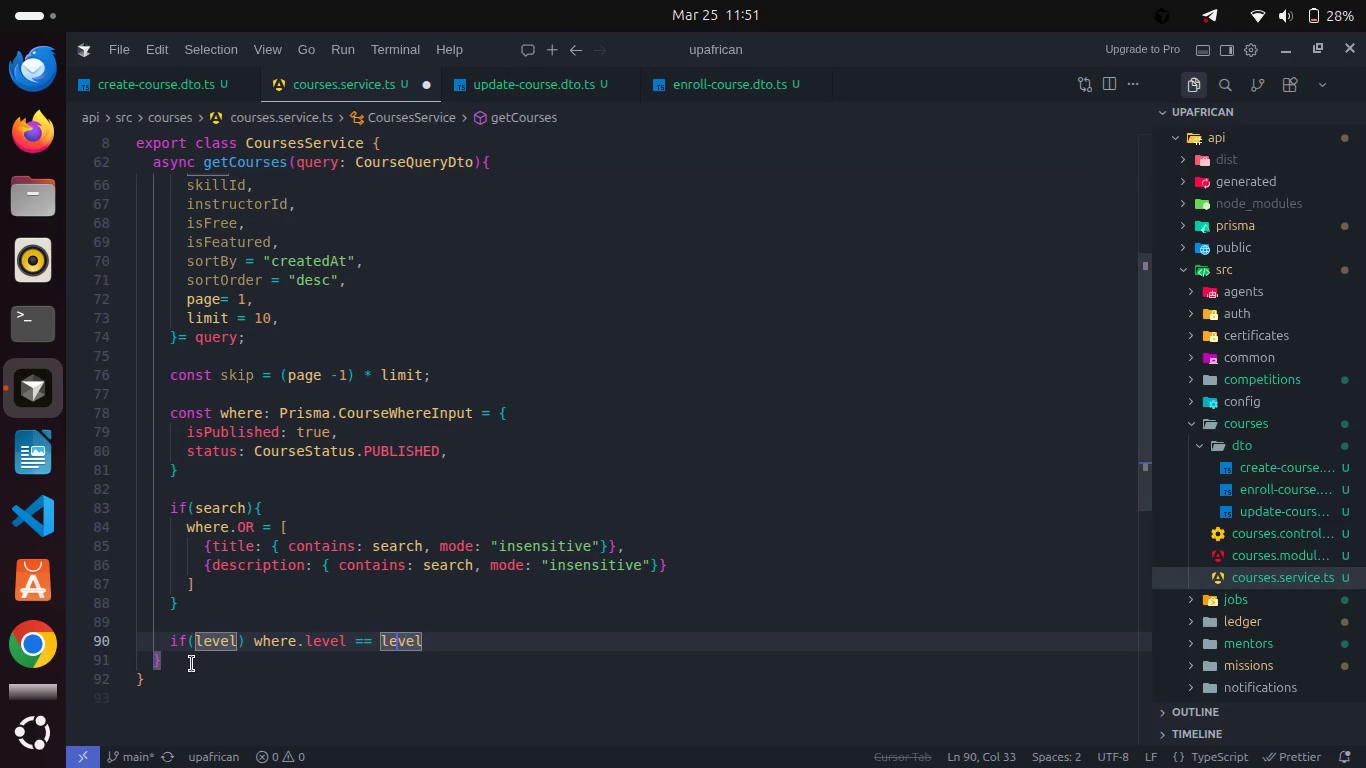 
key(ArrowLeft)
 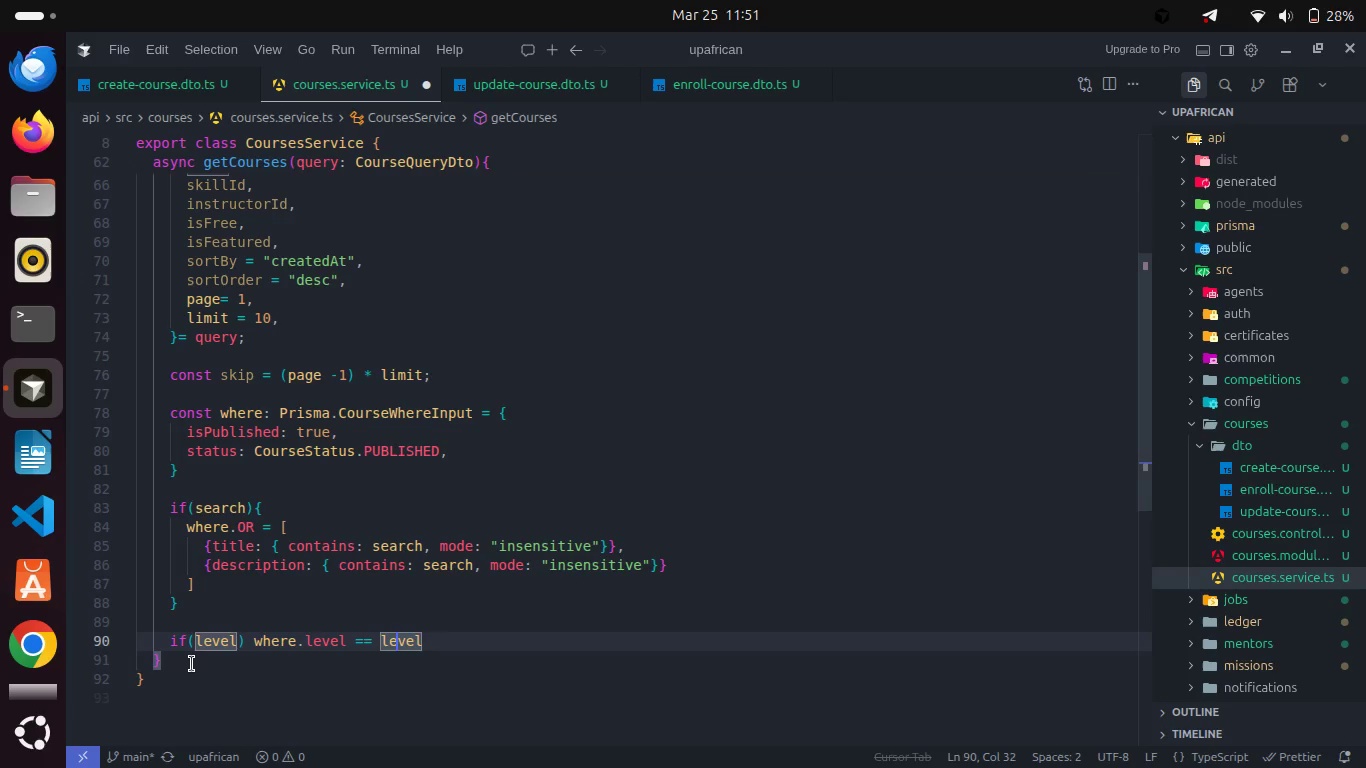 
key(ArrowLeft)
 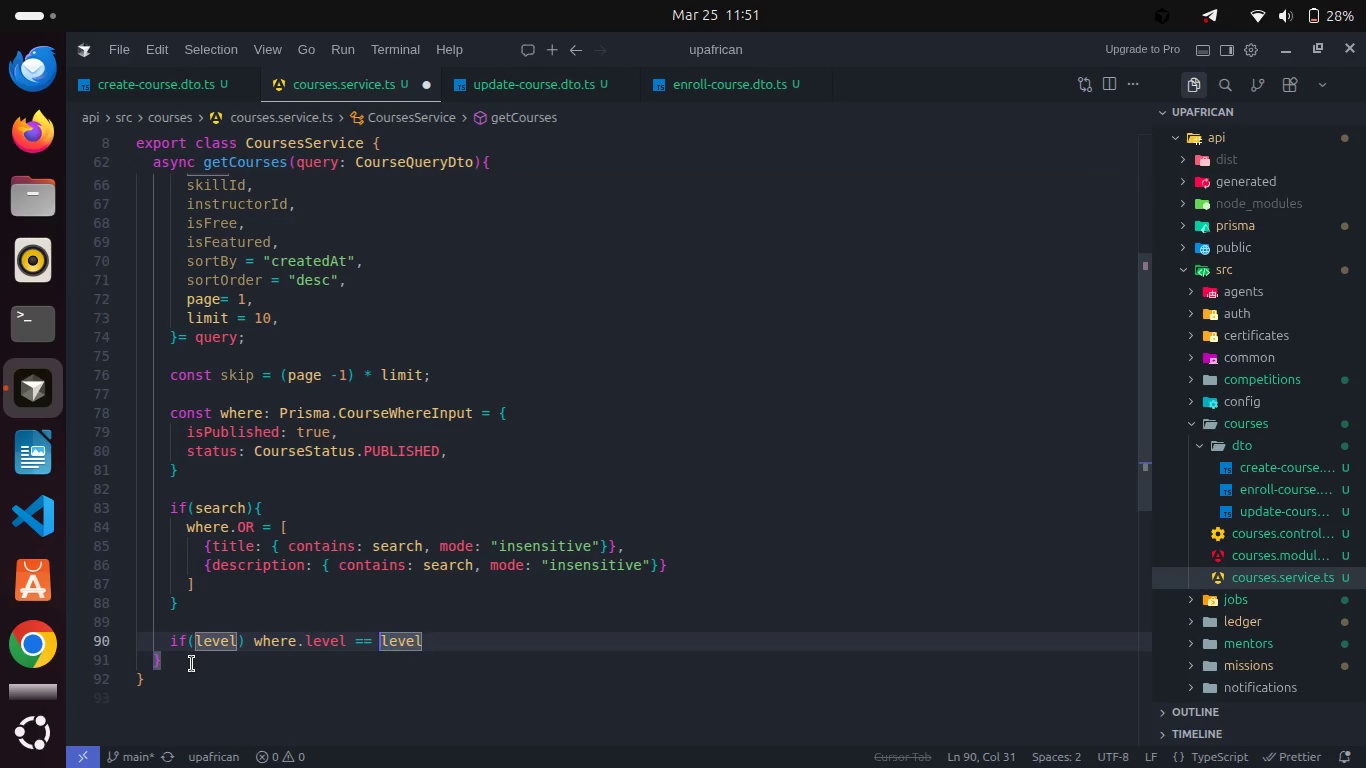 
key(ArrowLeft)
 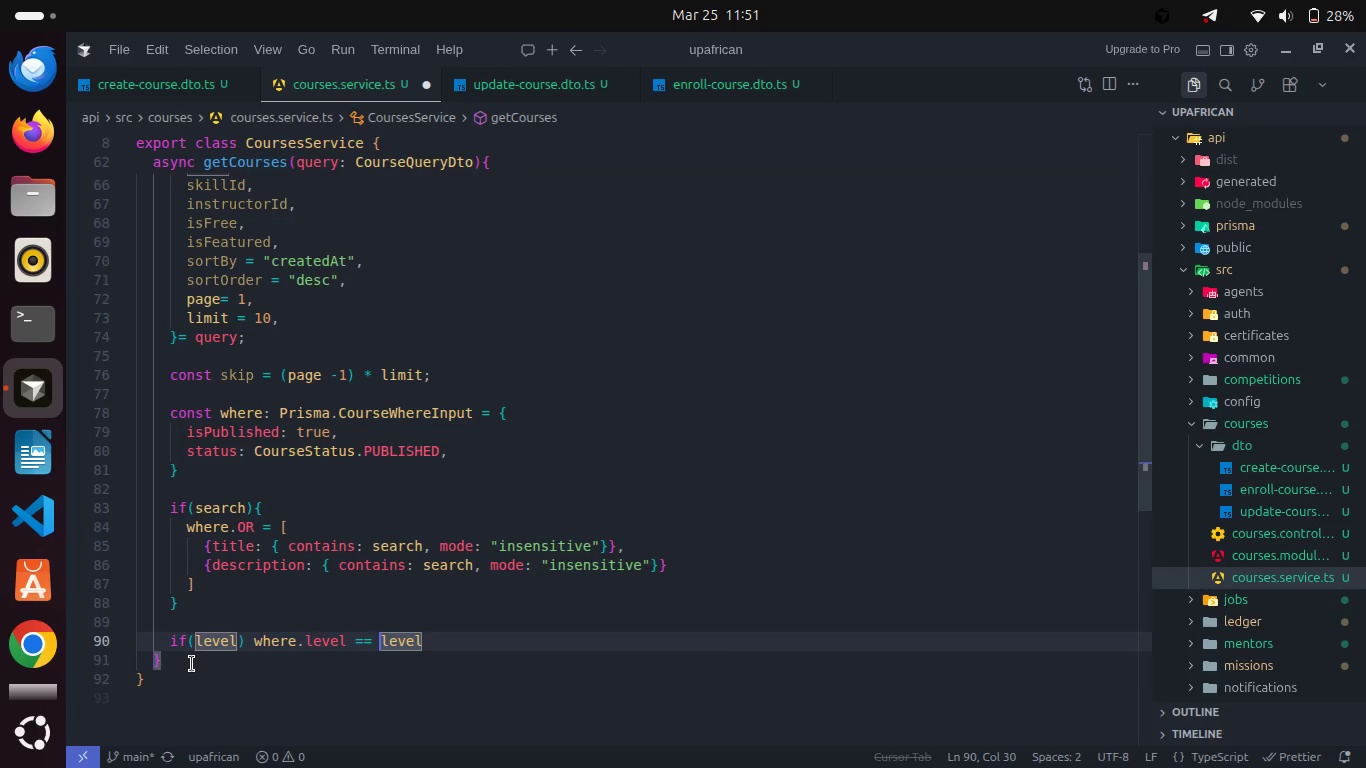 
key(ArrowLeft)
 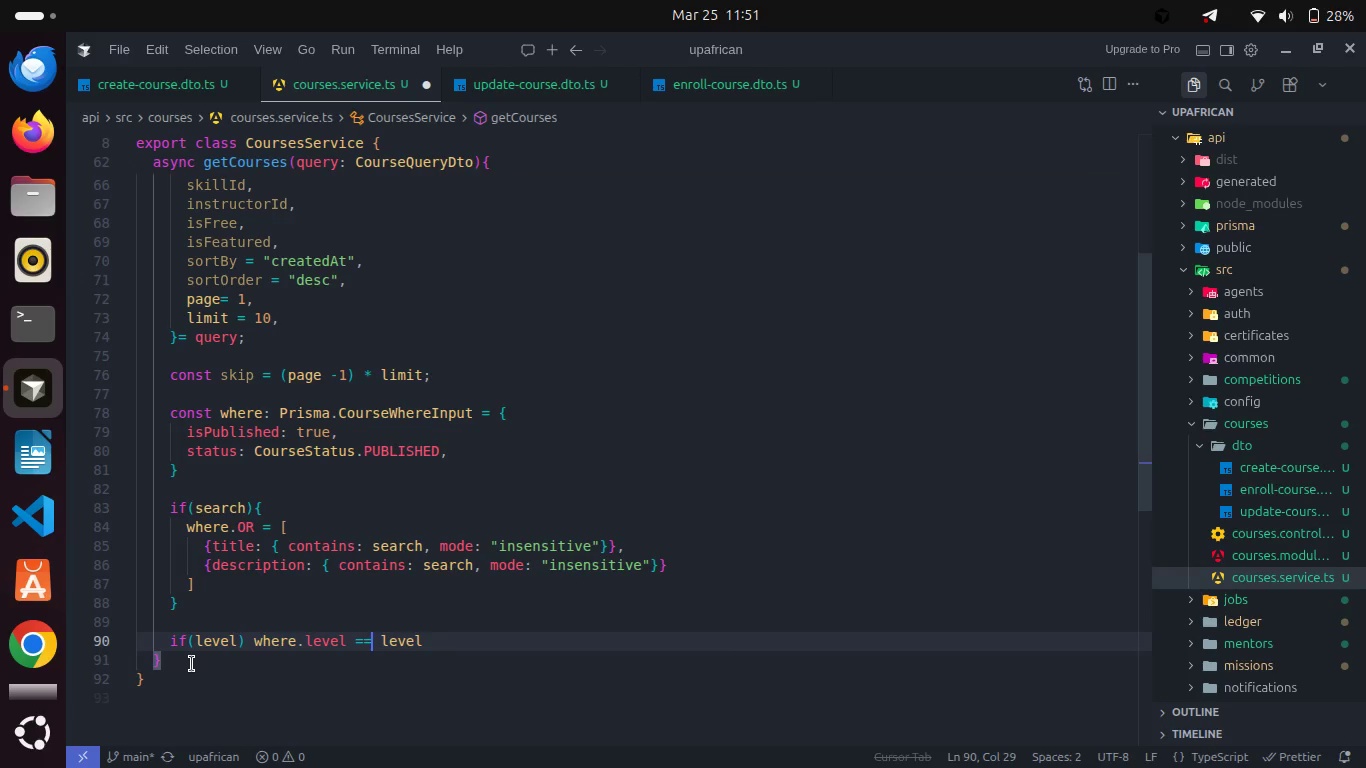 
key(Backspace)
 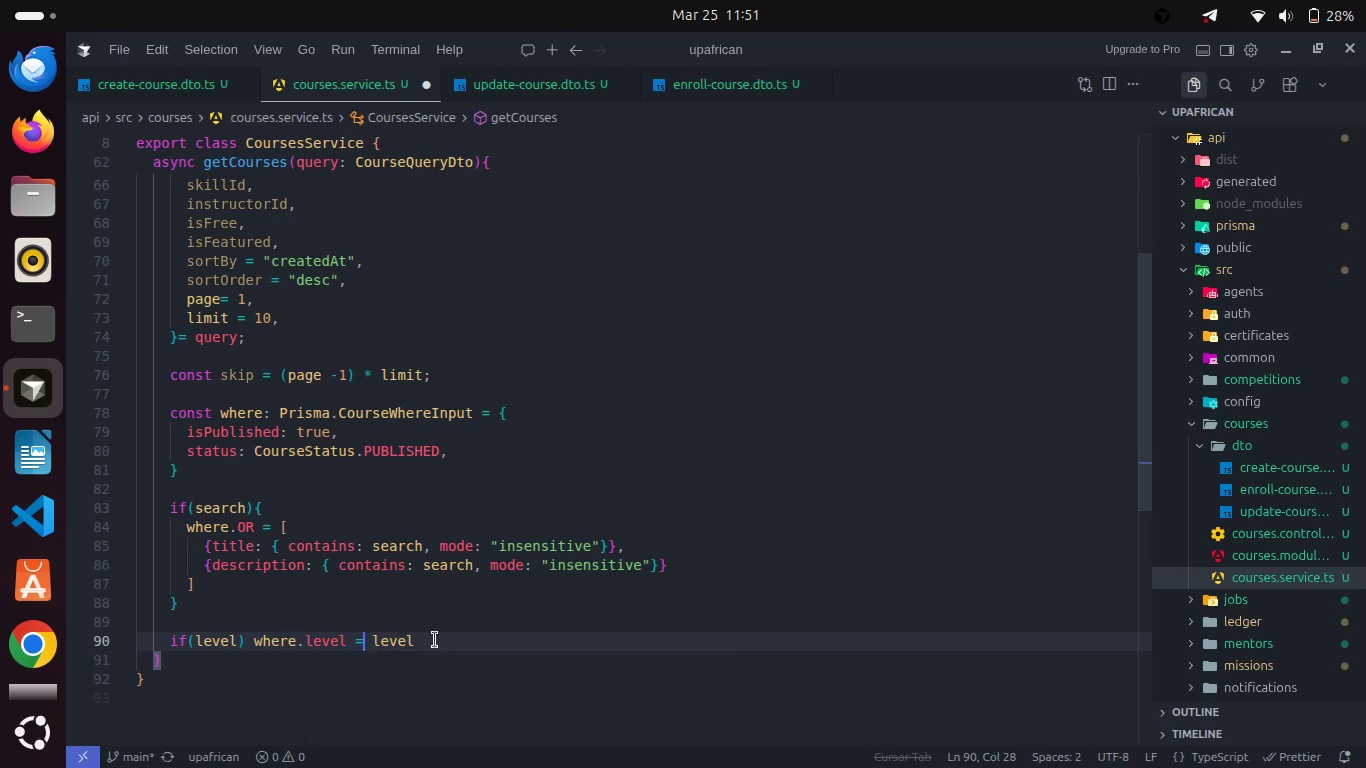 
left_click([440, 638])
 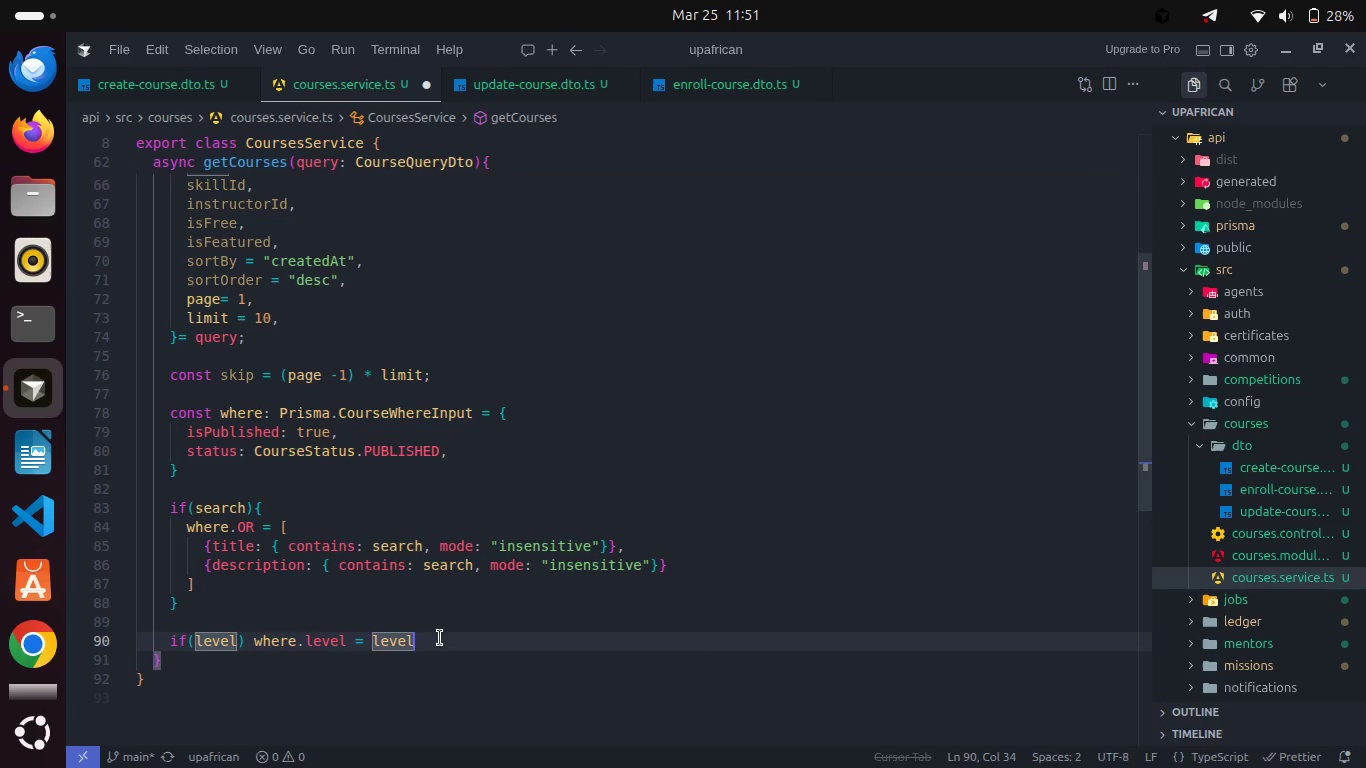 
key(Semicolon)
 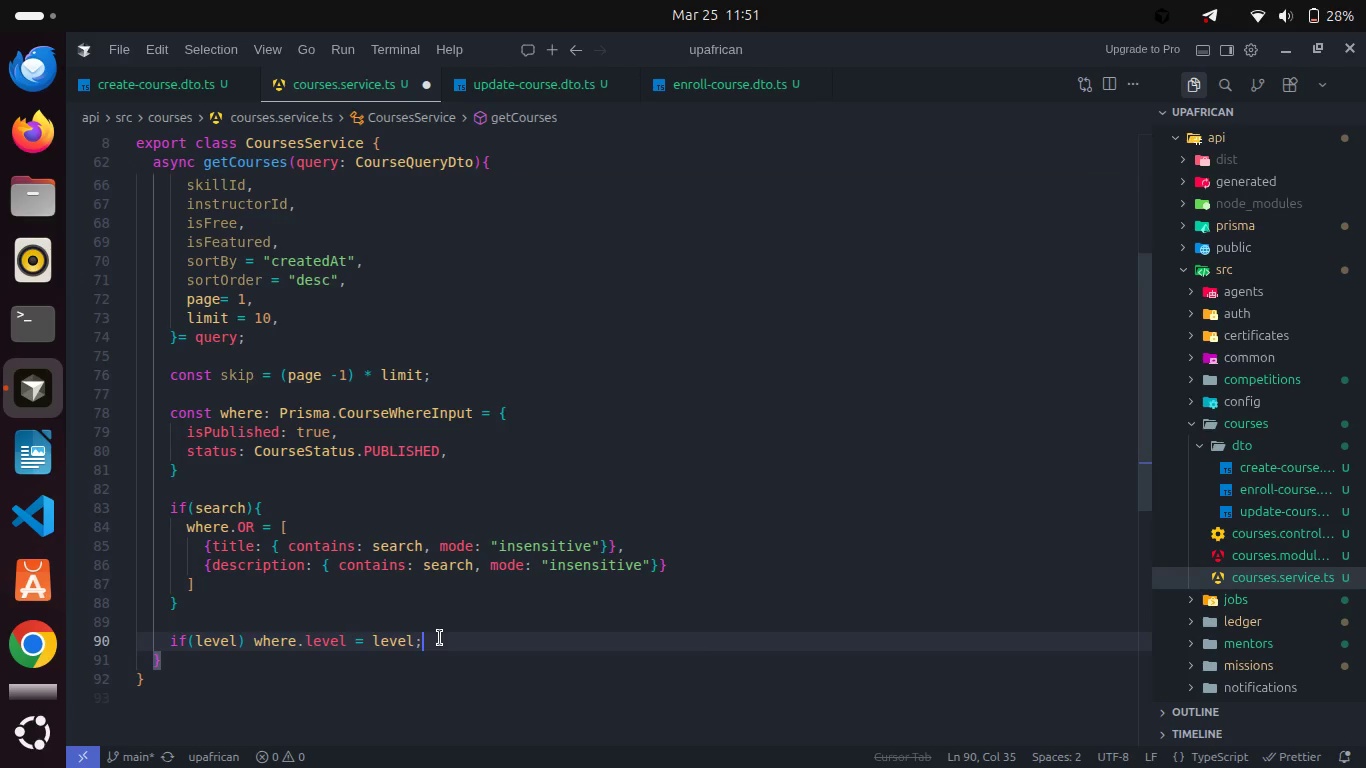 
key(Enter)
 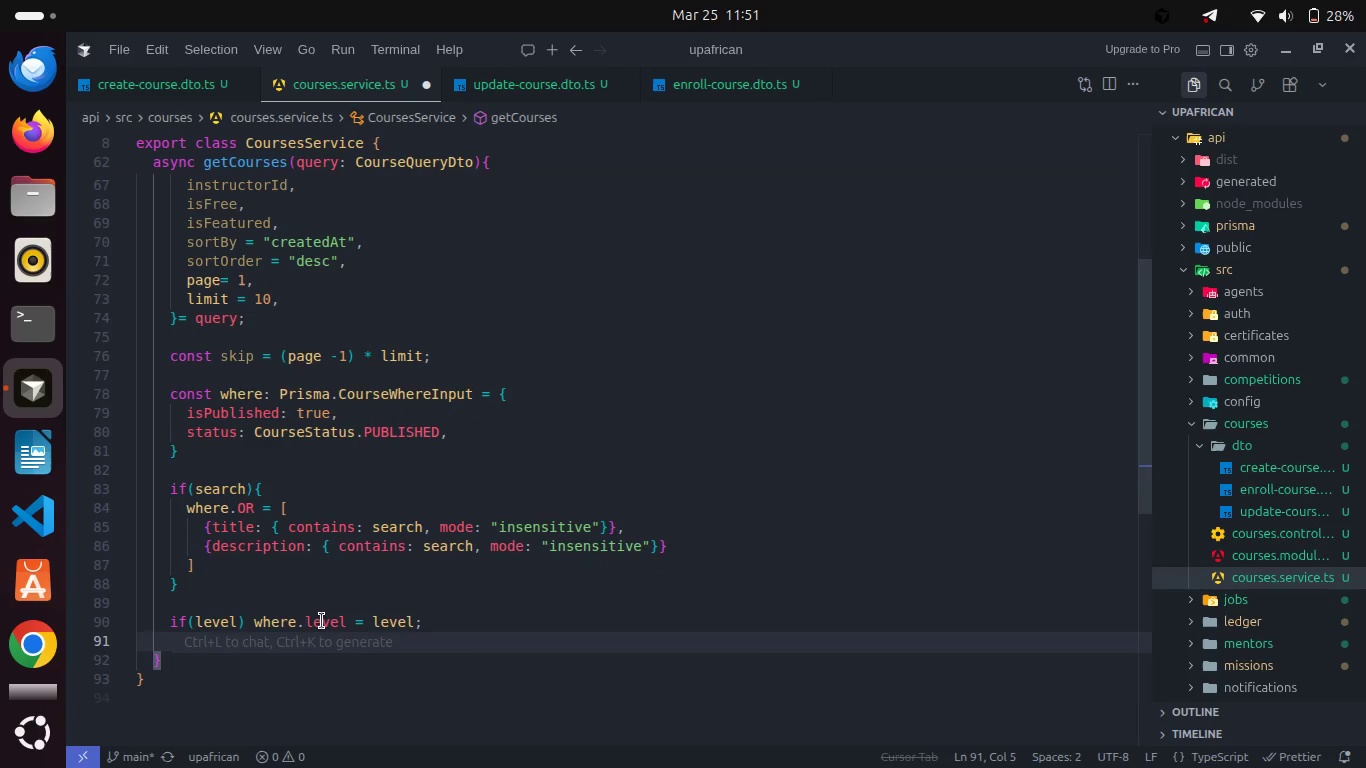 
type(if/=()
key(Backspace)
key(Backspace)
key(Backspace)
type((instr)
 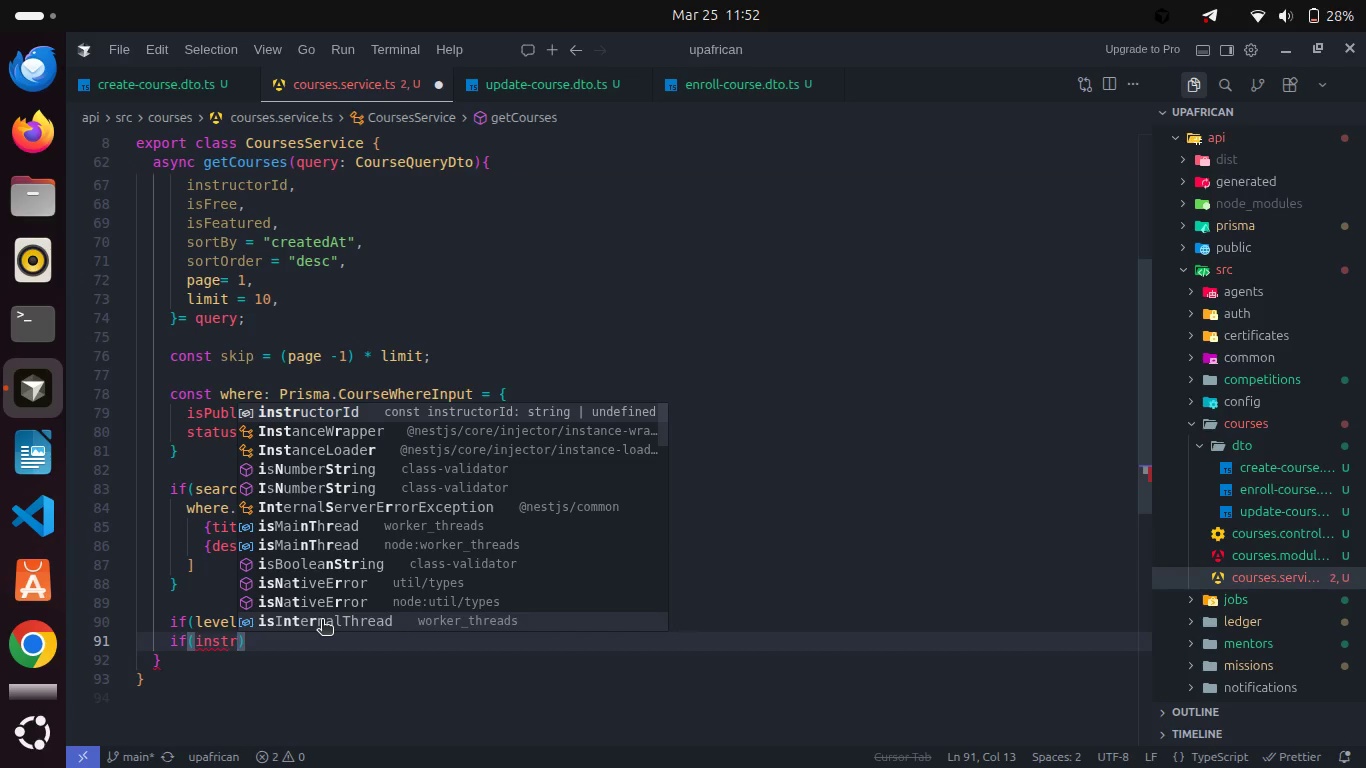 
key(Enter)
 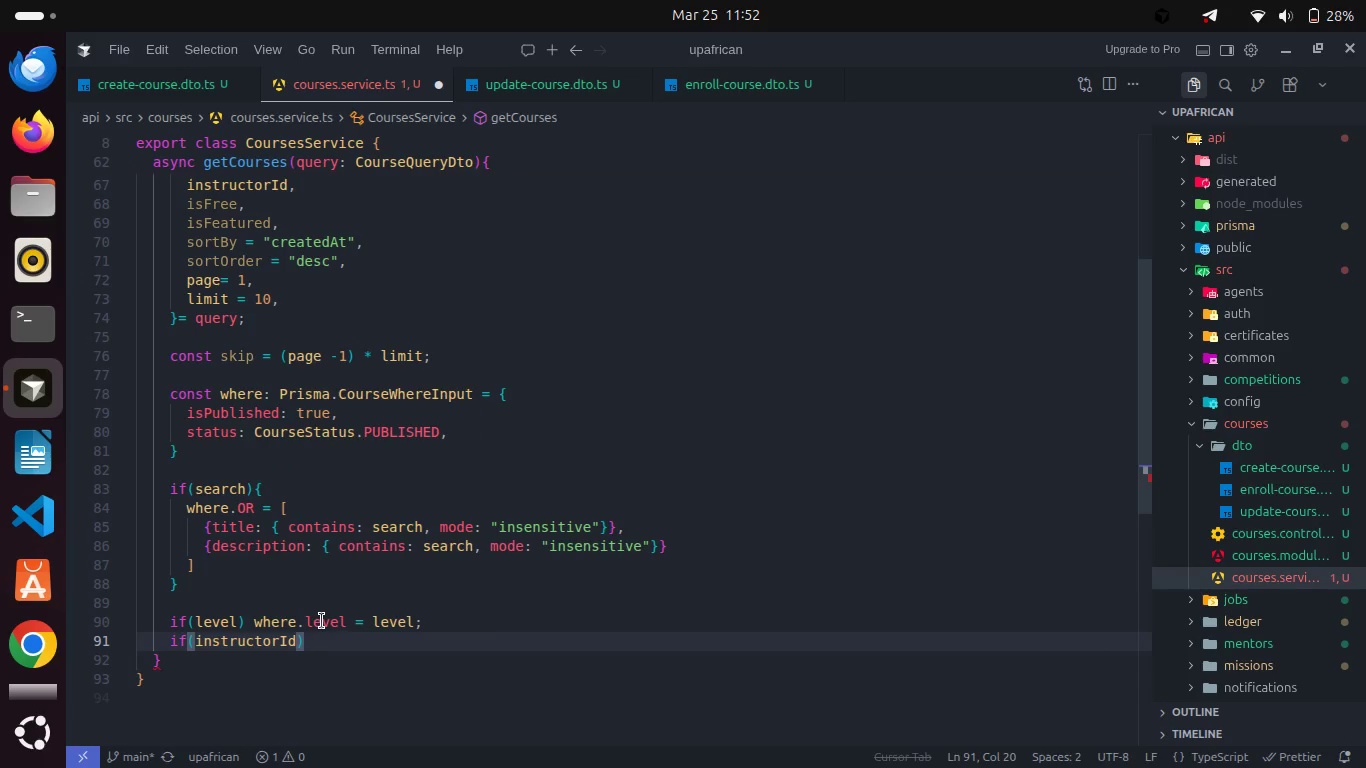 
key(ArrowRight)
 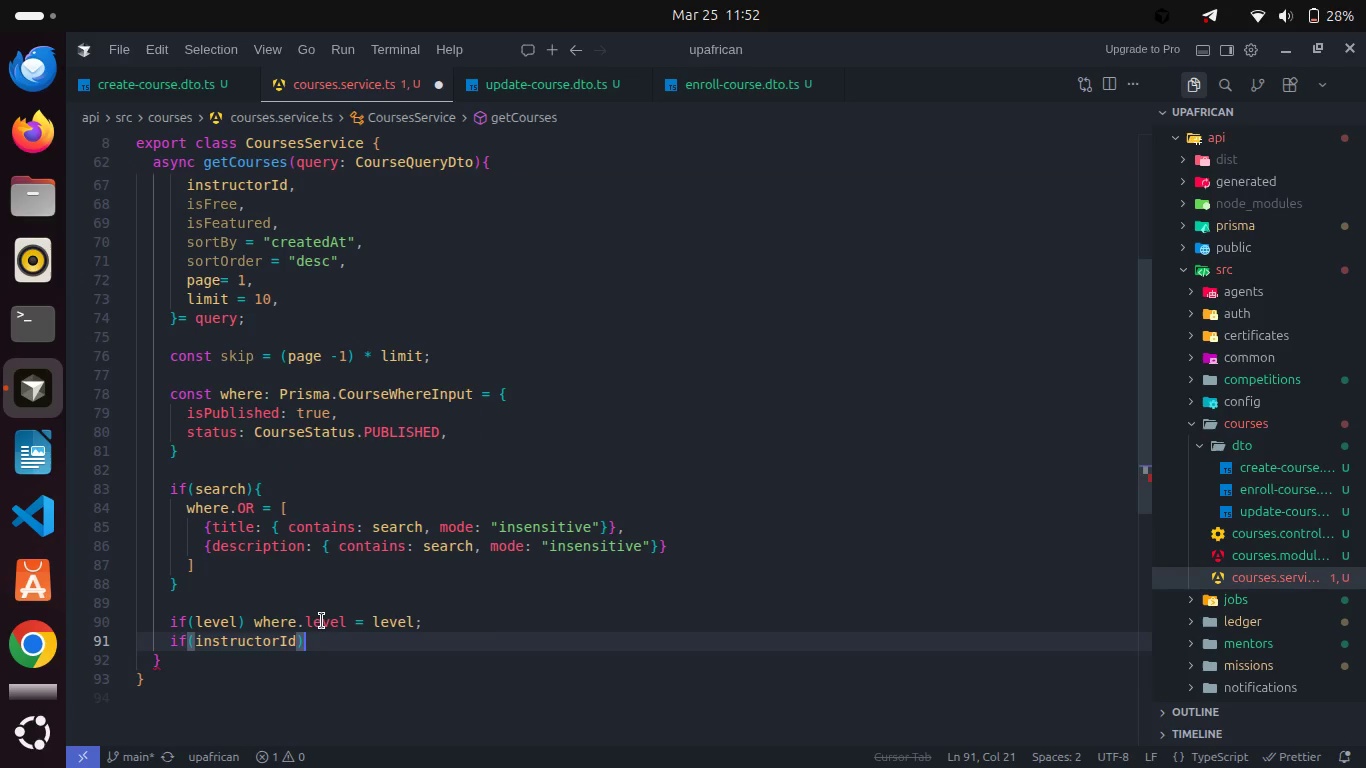 
type( whe)
 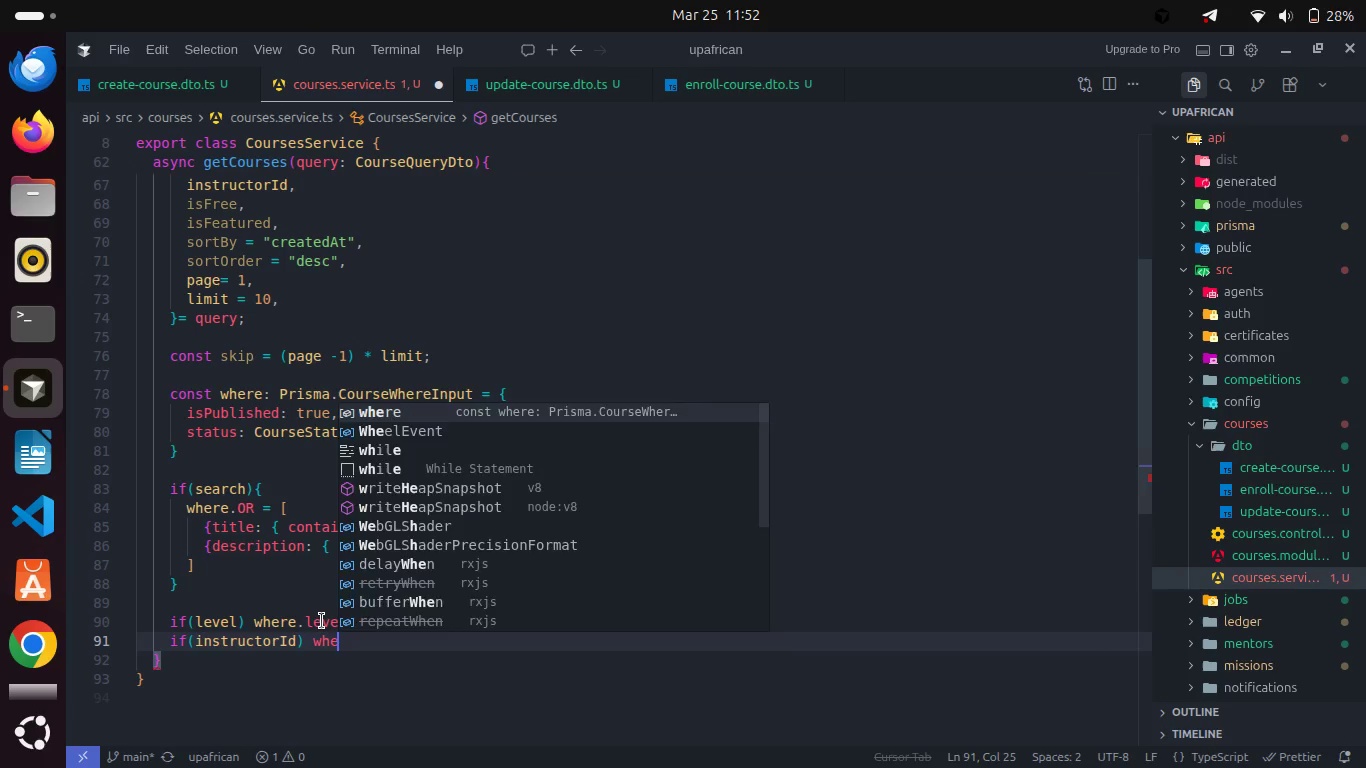 
key(Enter)
 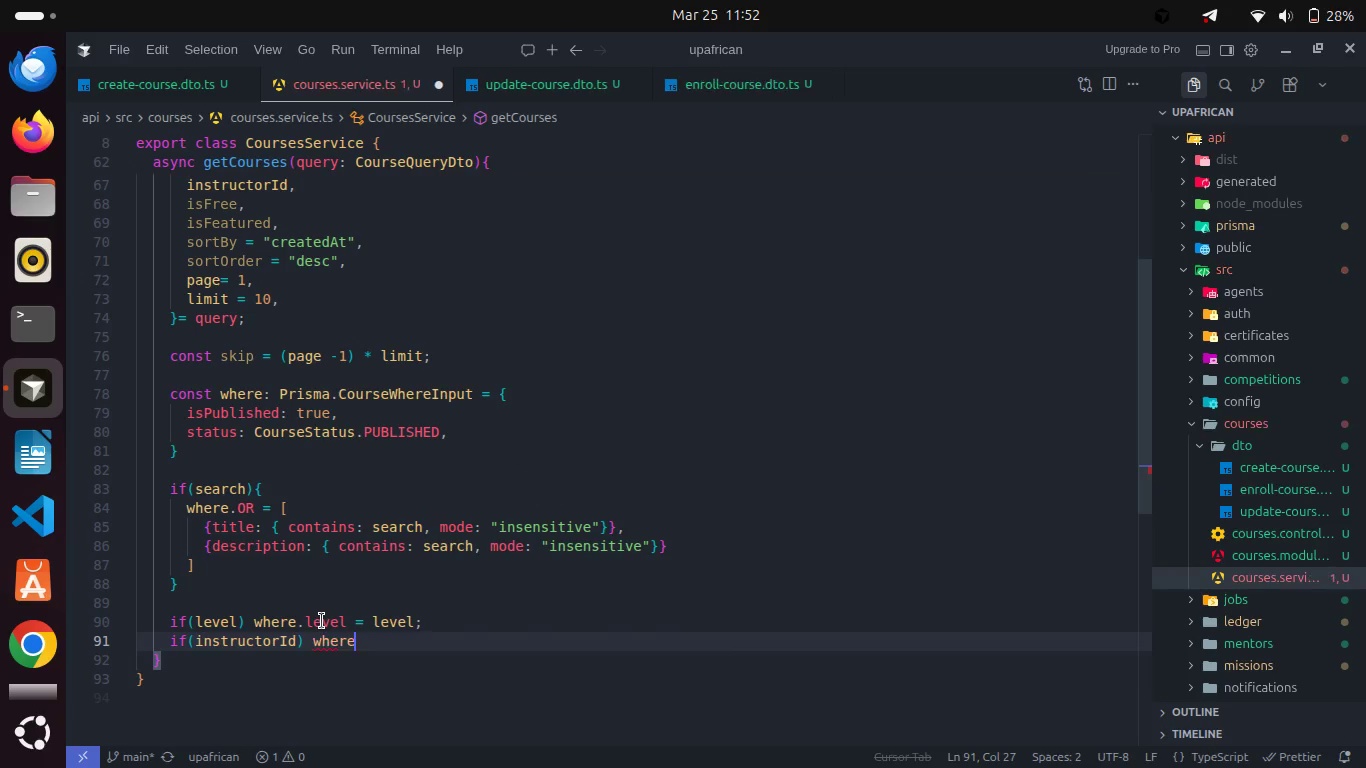 
type(.in)
 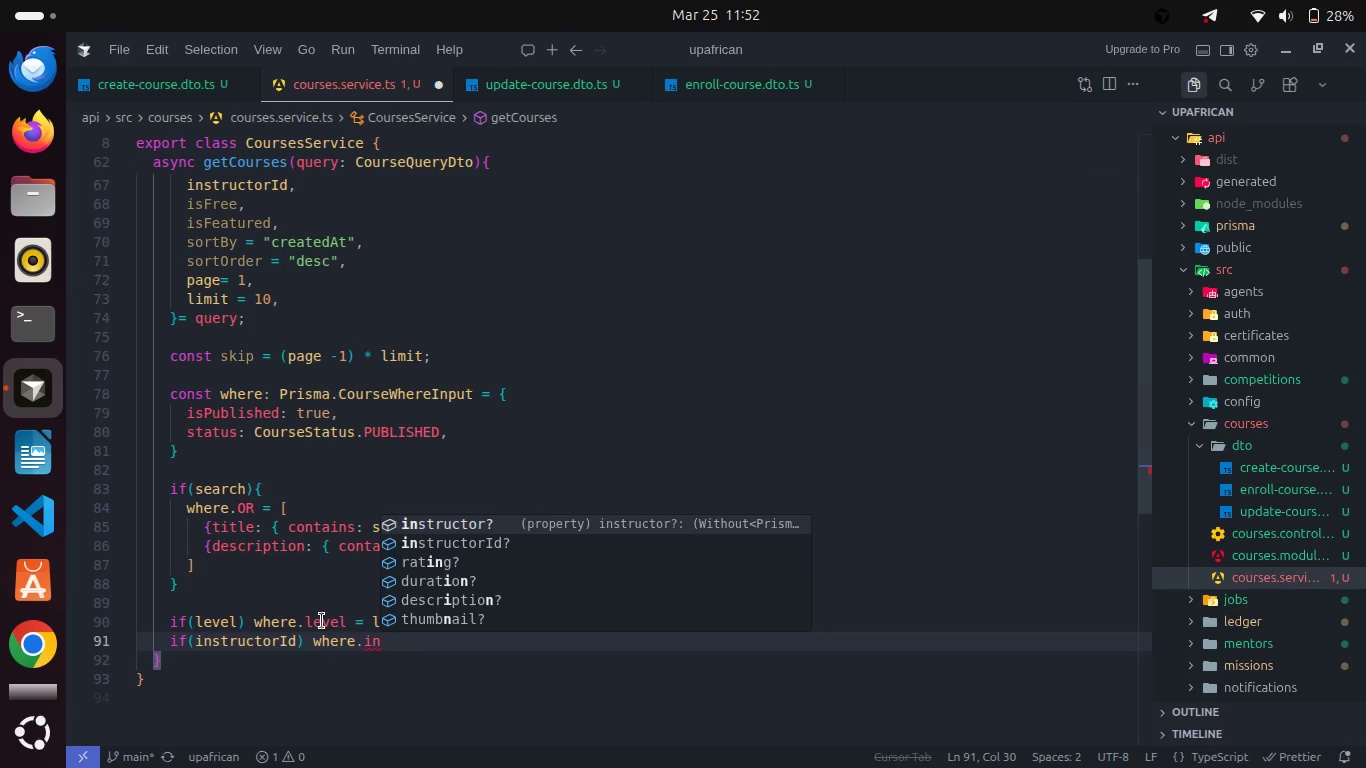 
key(ArrowDown)
 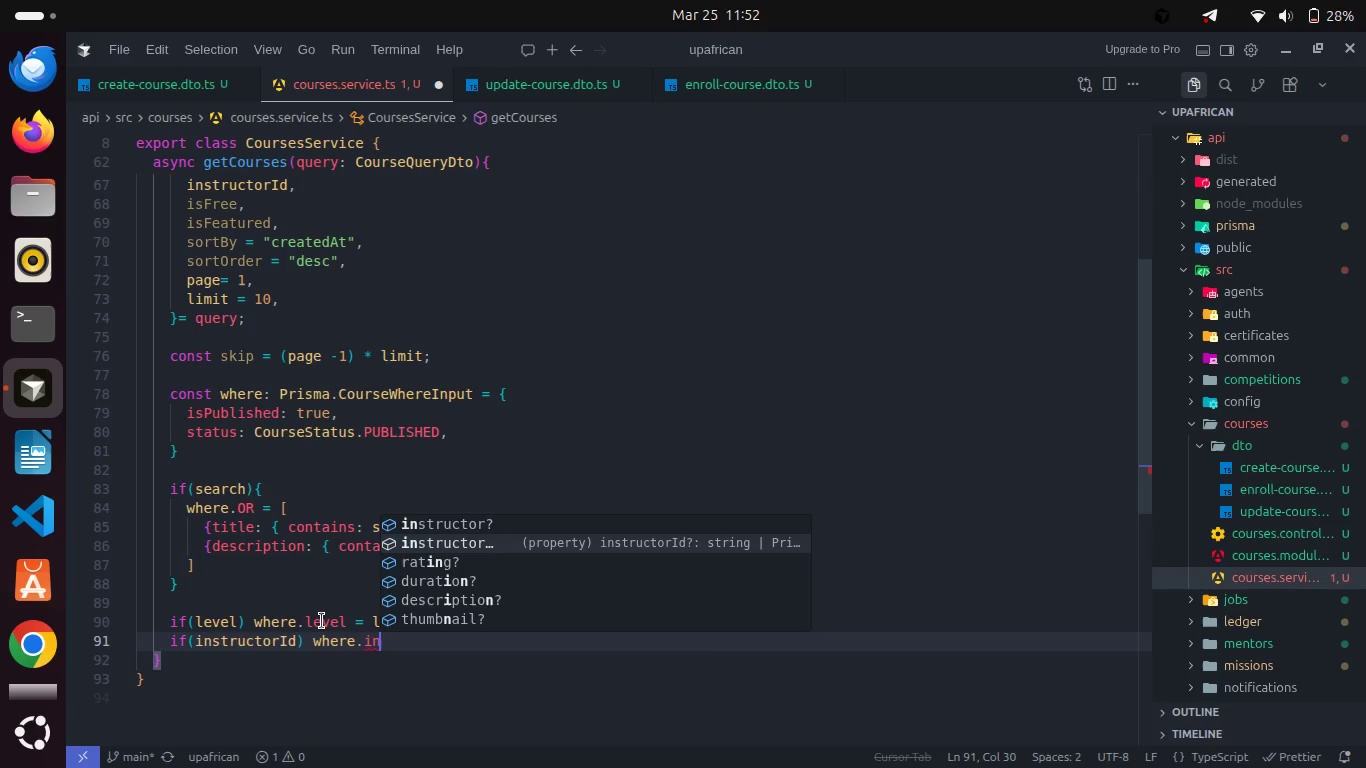 
key(Enter)
 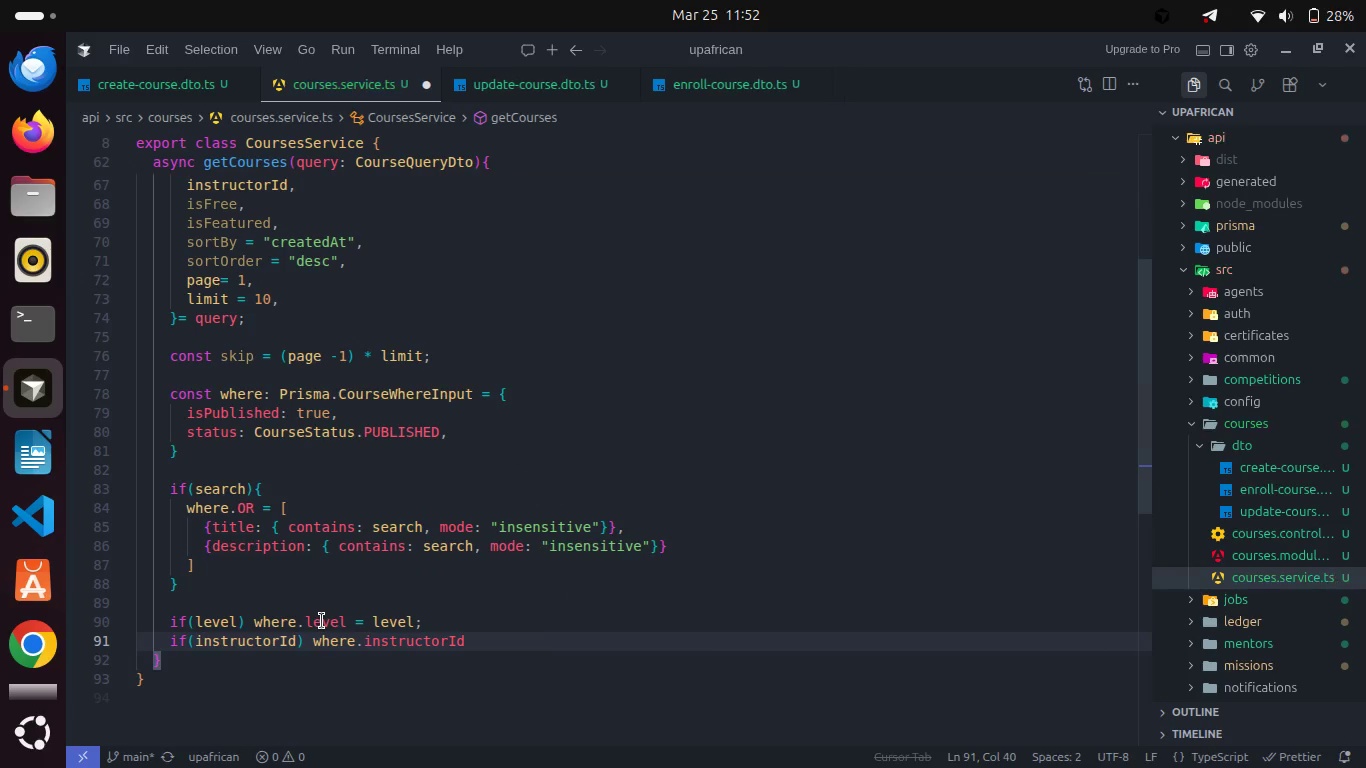 
type( = ins)
 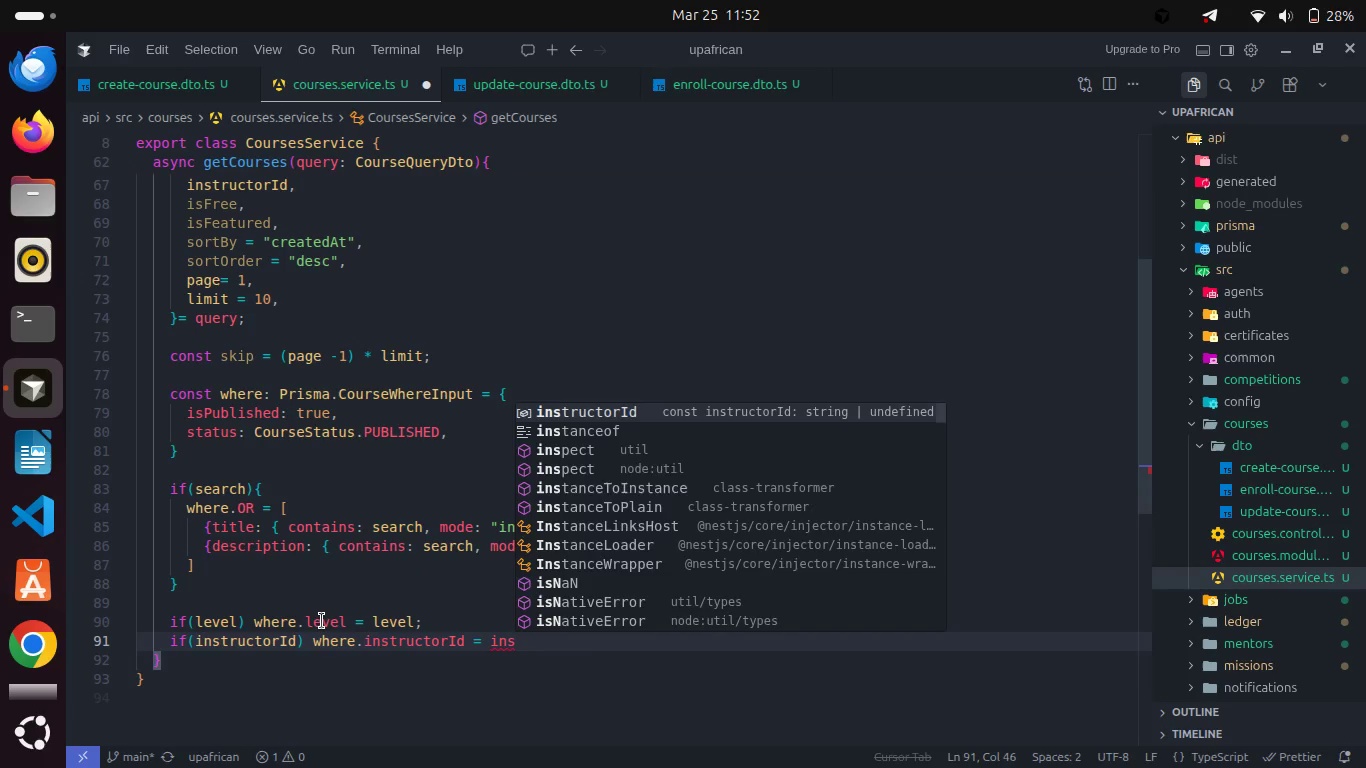 
key(Enter)
 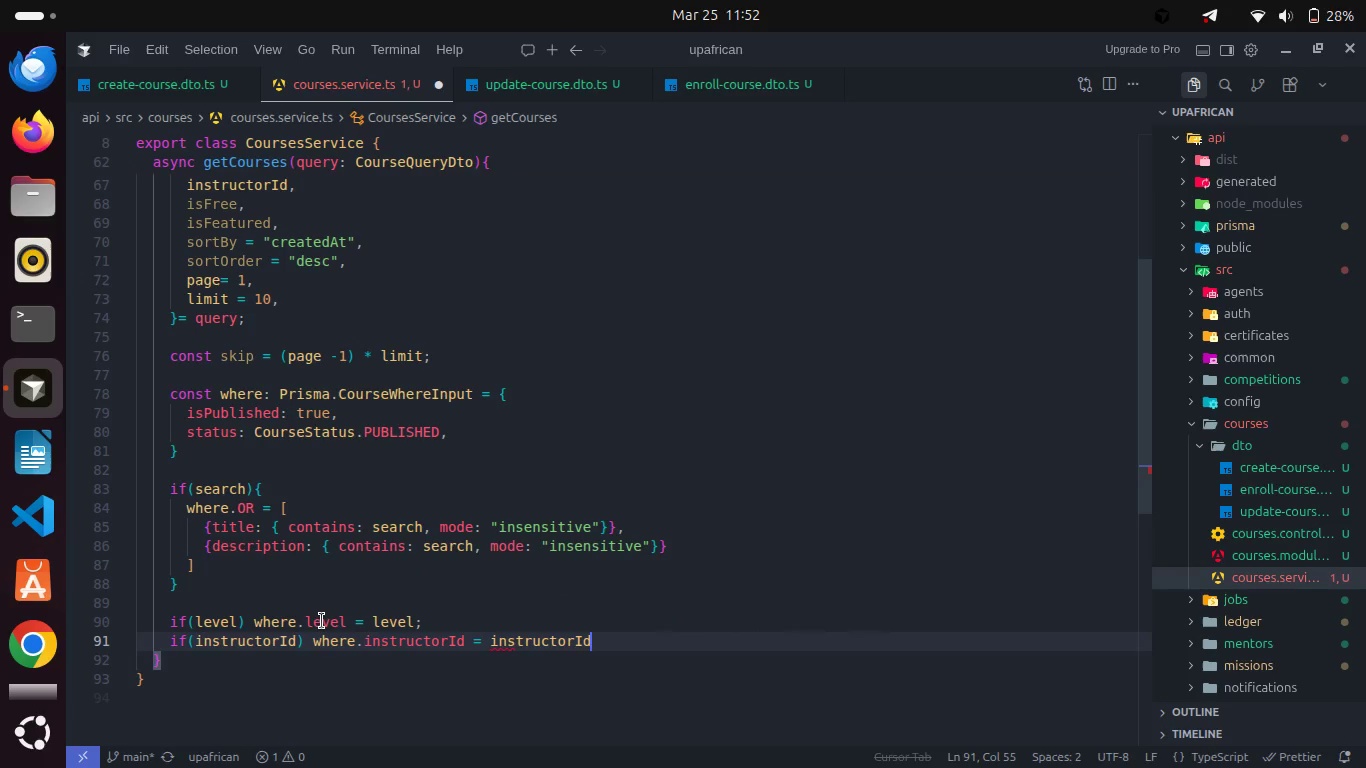 
key(Semicolon)
 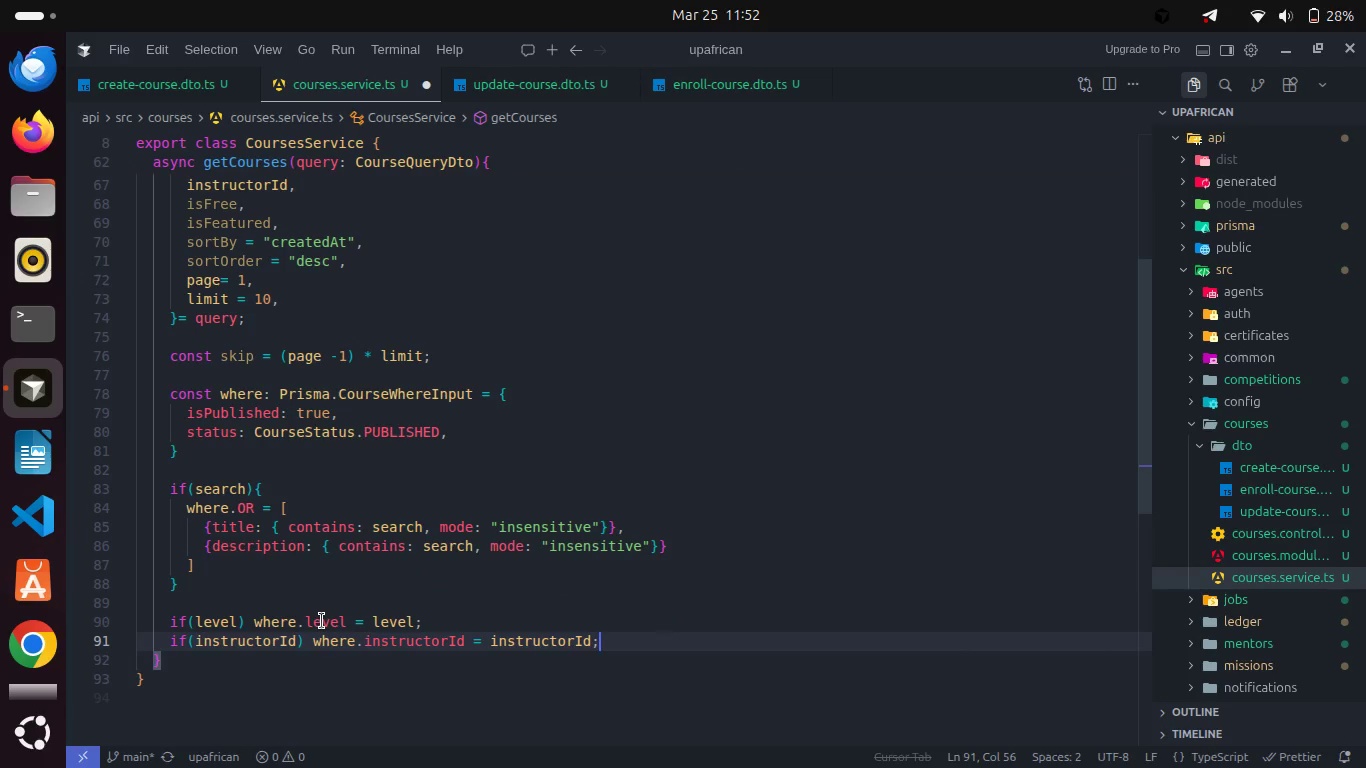 
key(Enter)
 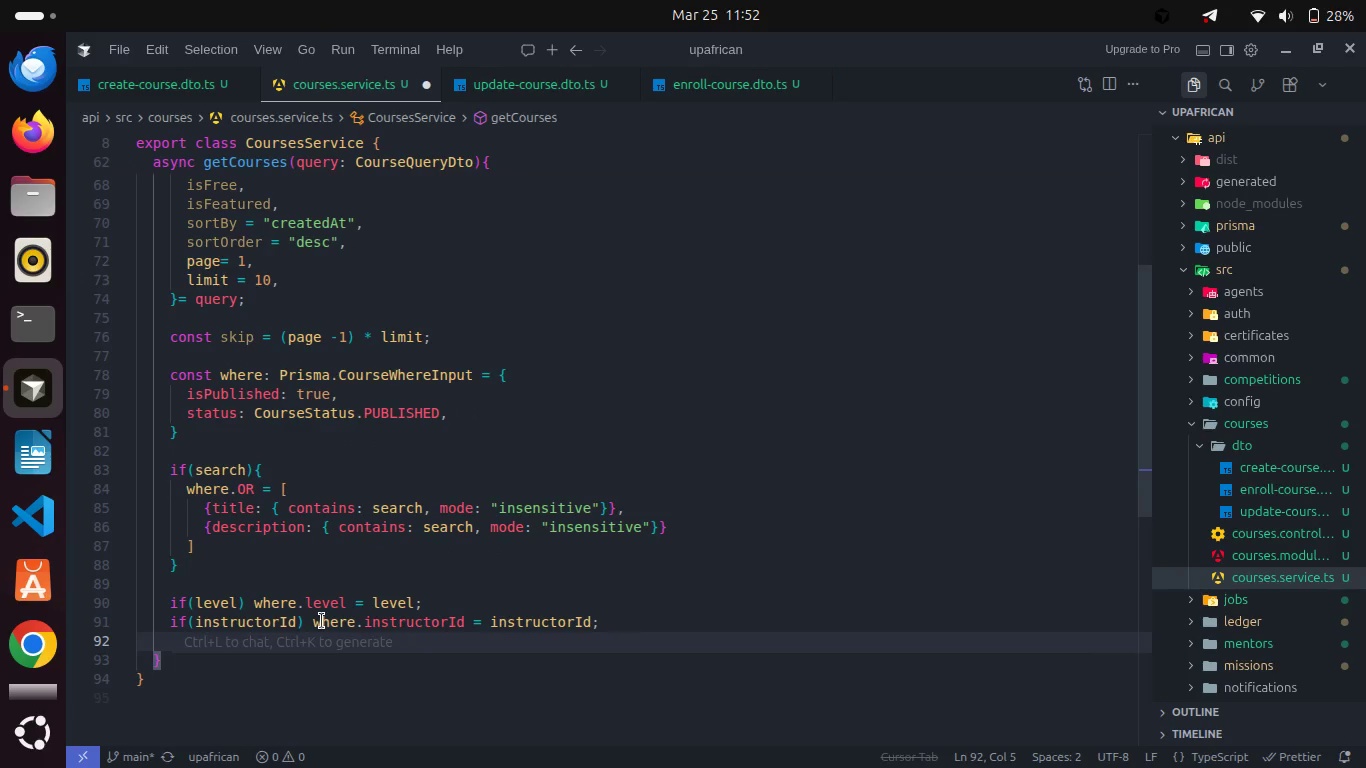 
type(if()
 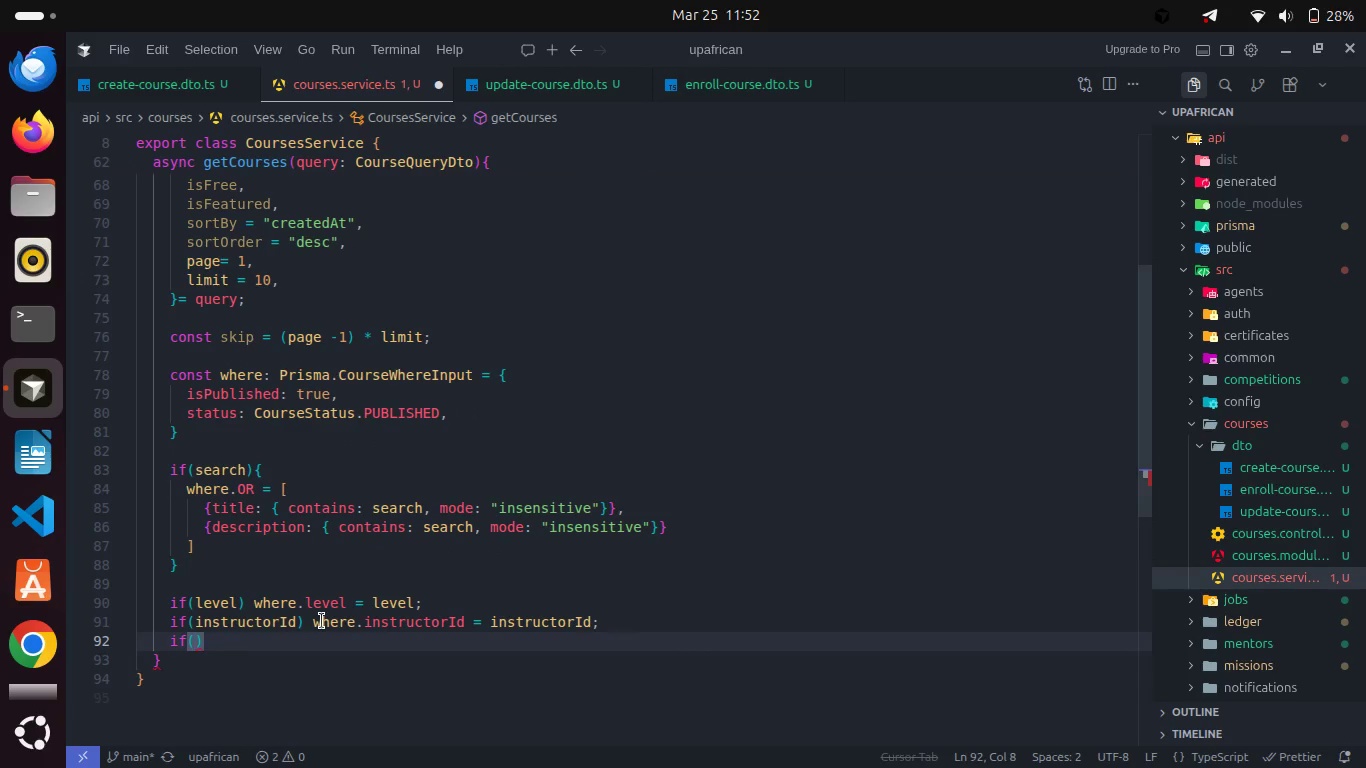 
type(isF)
 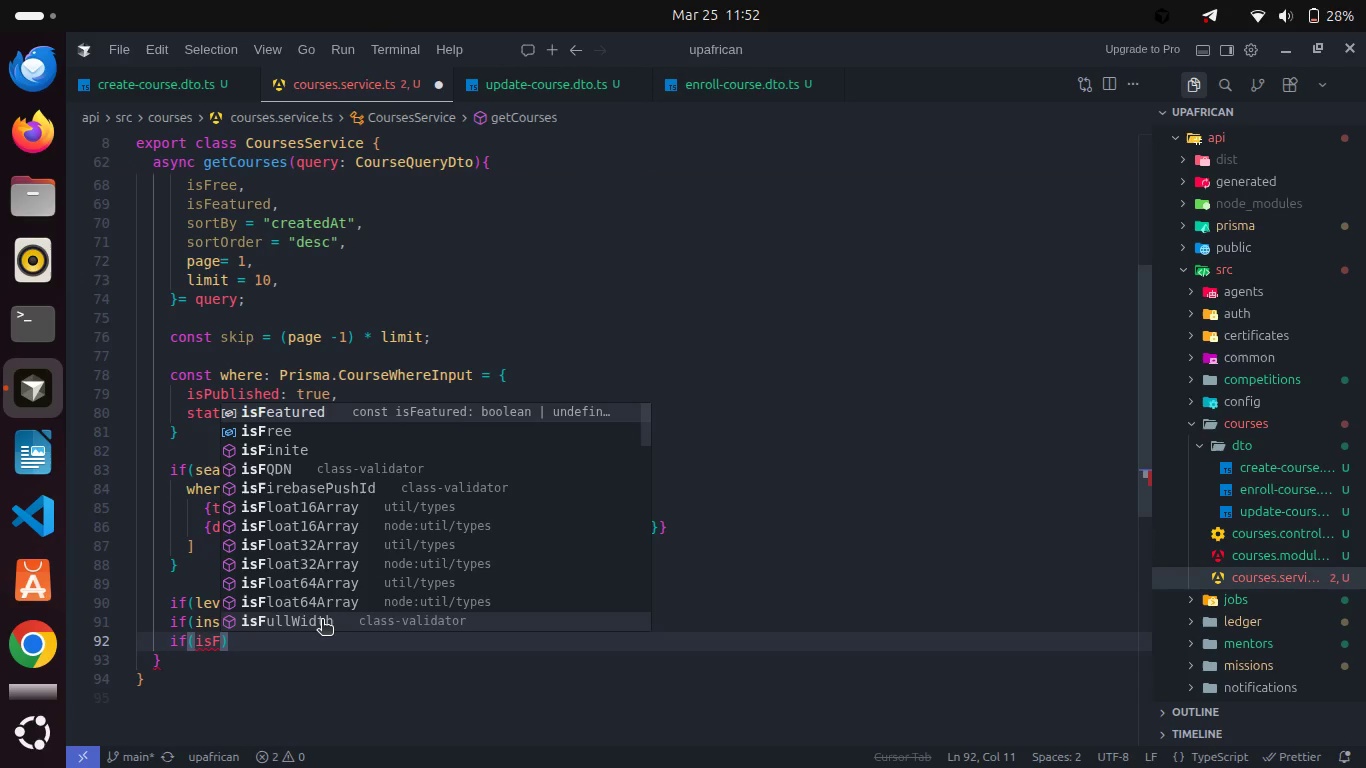 
key(ArrowDown)
 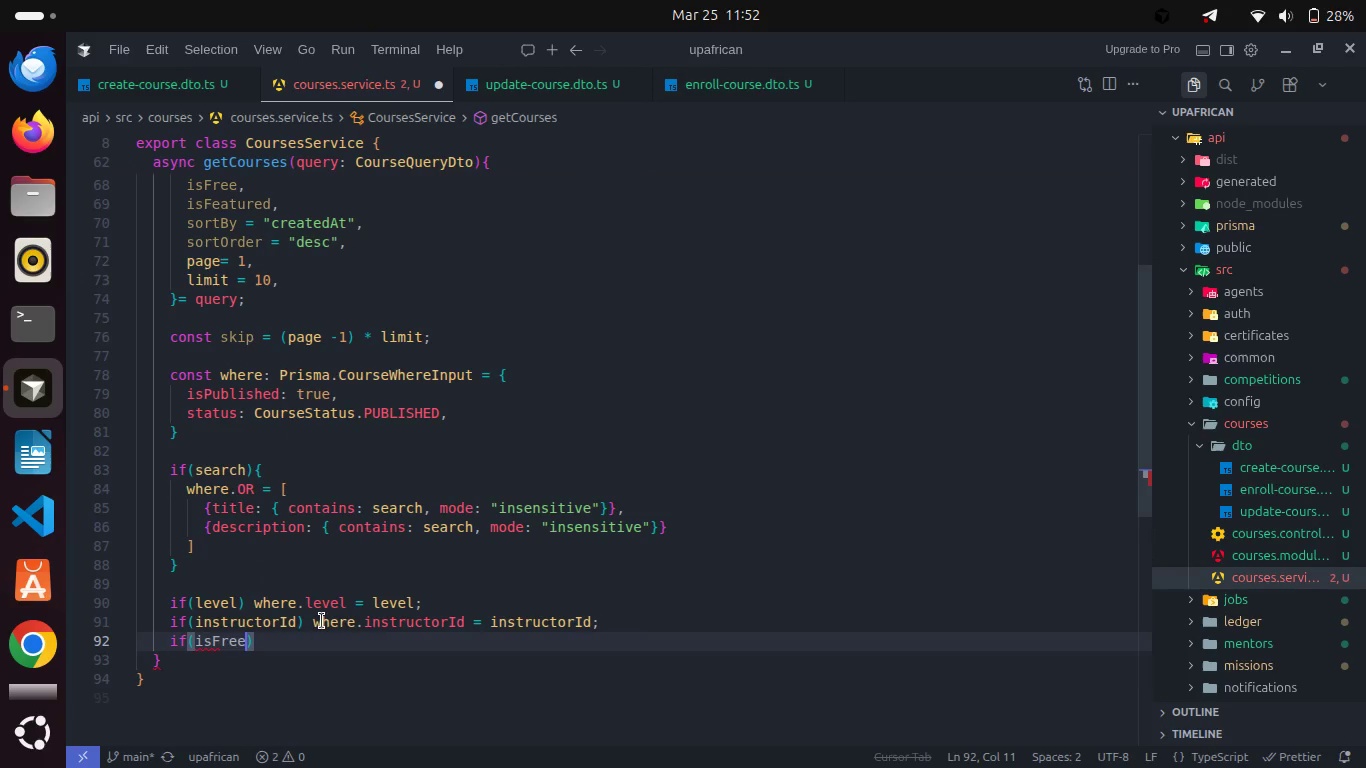 
key(Enter)
 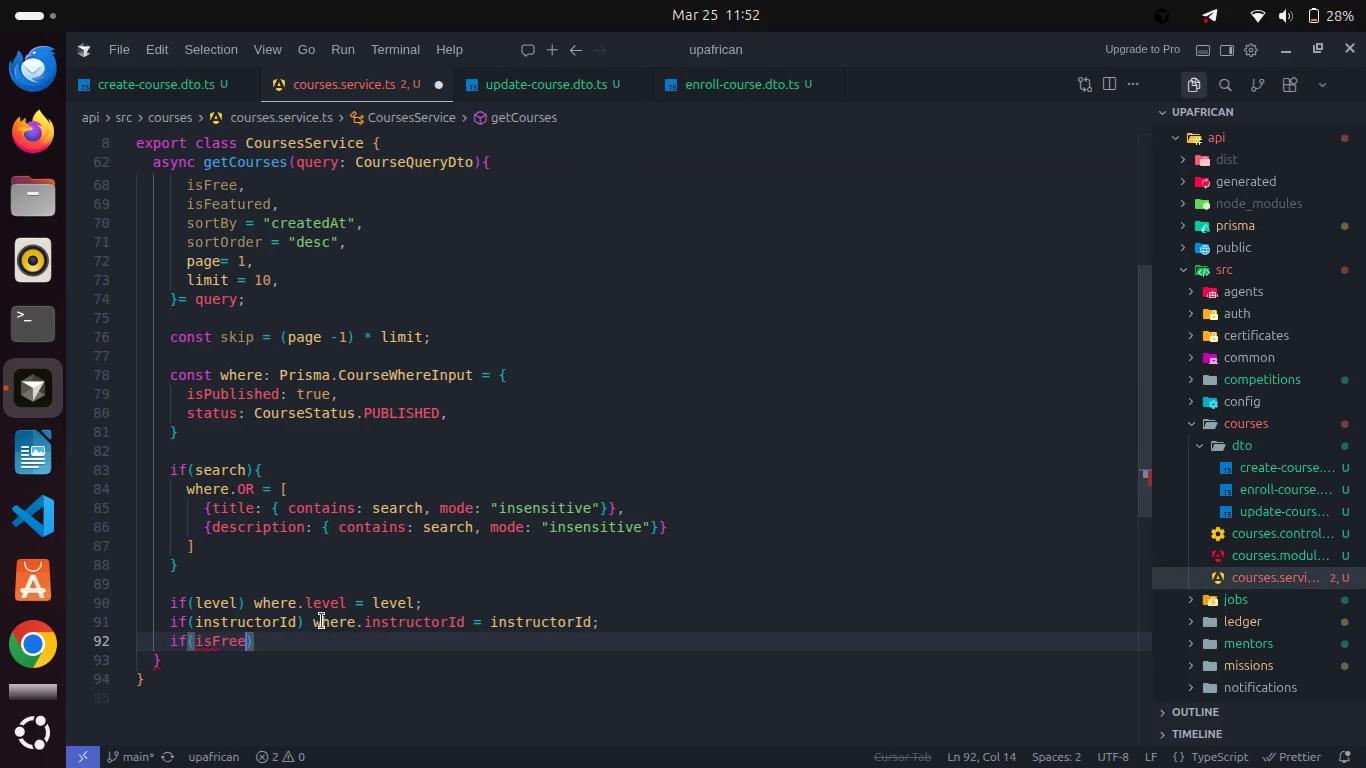 
type( !-)
key(Backspace)
type(== i)
key(Backspace)
type(unde)
 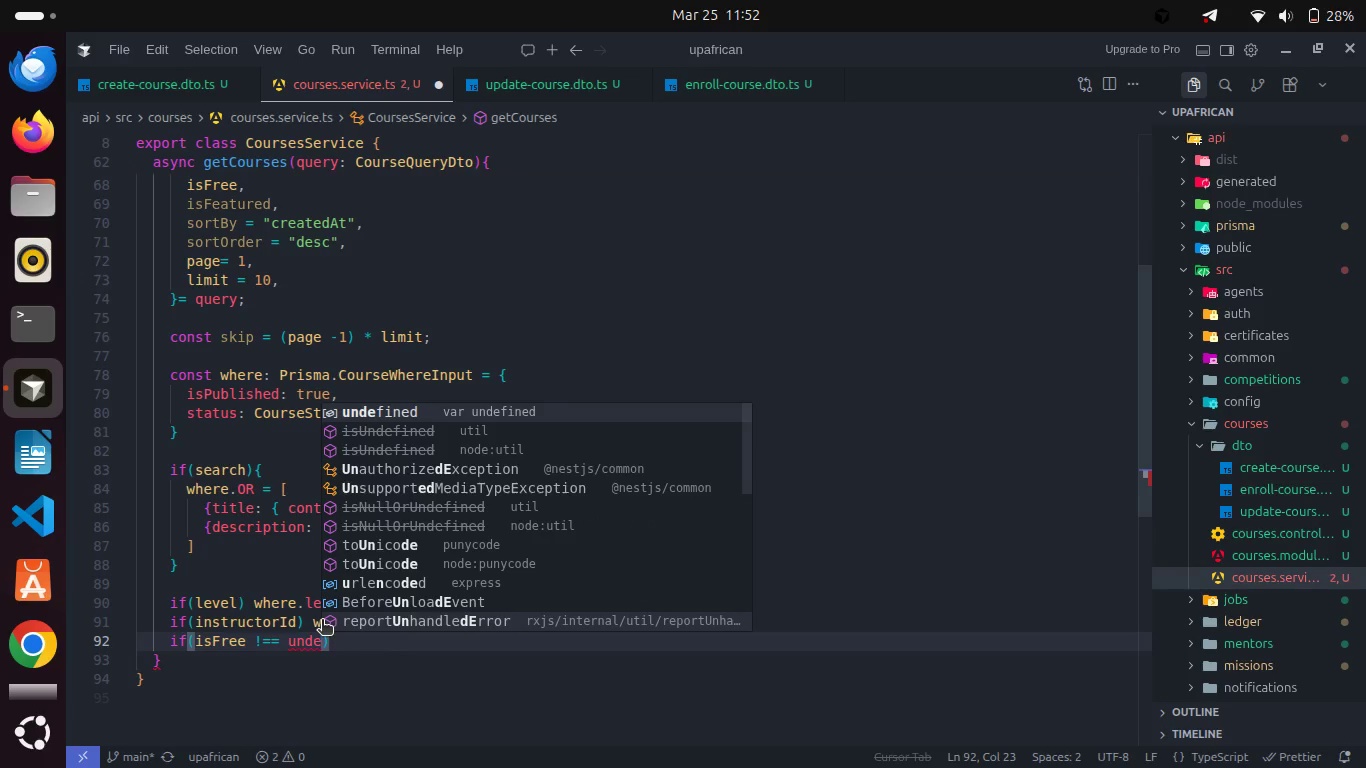 
key(Enter)
 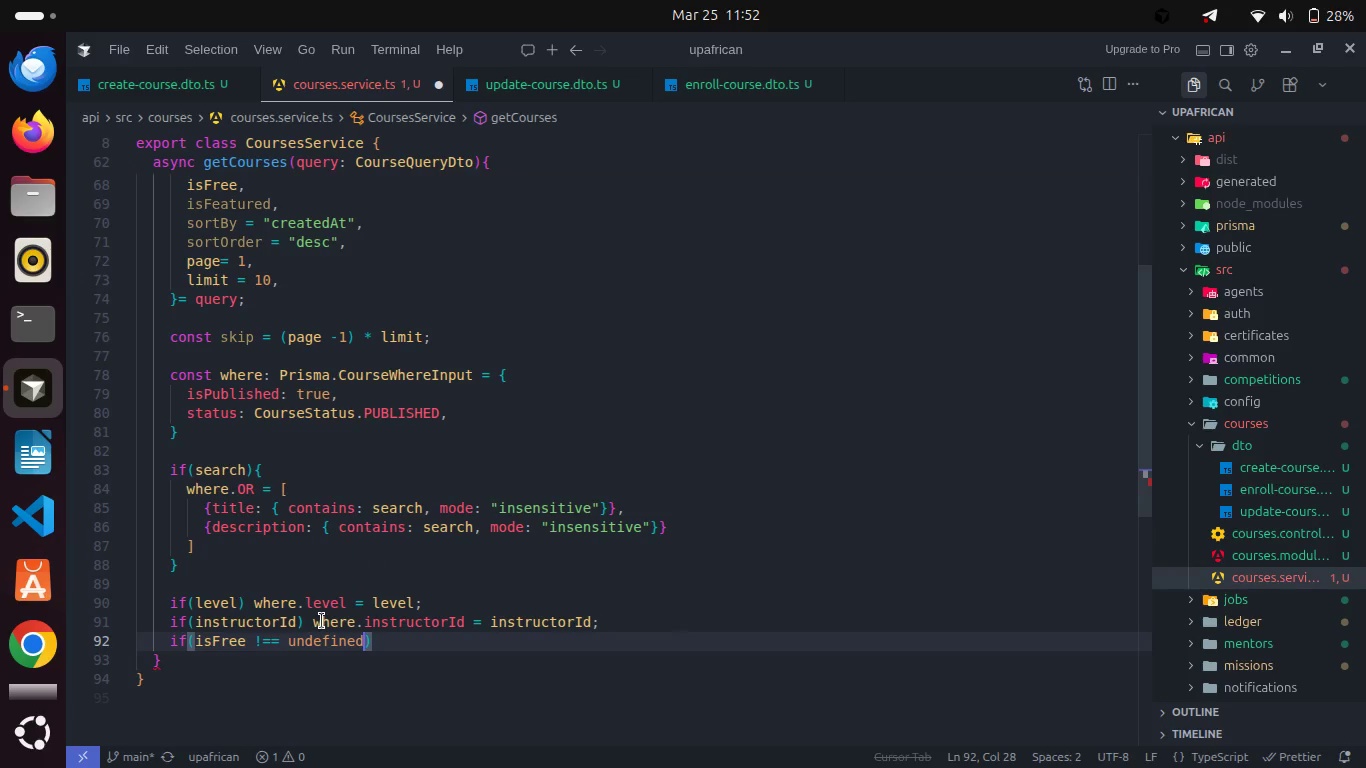 
key(ArrowRight)
 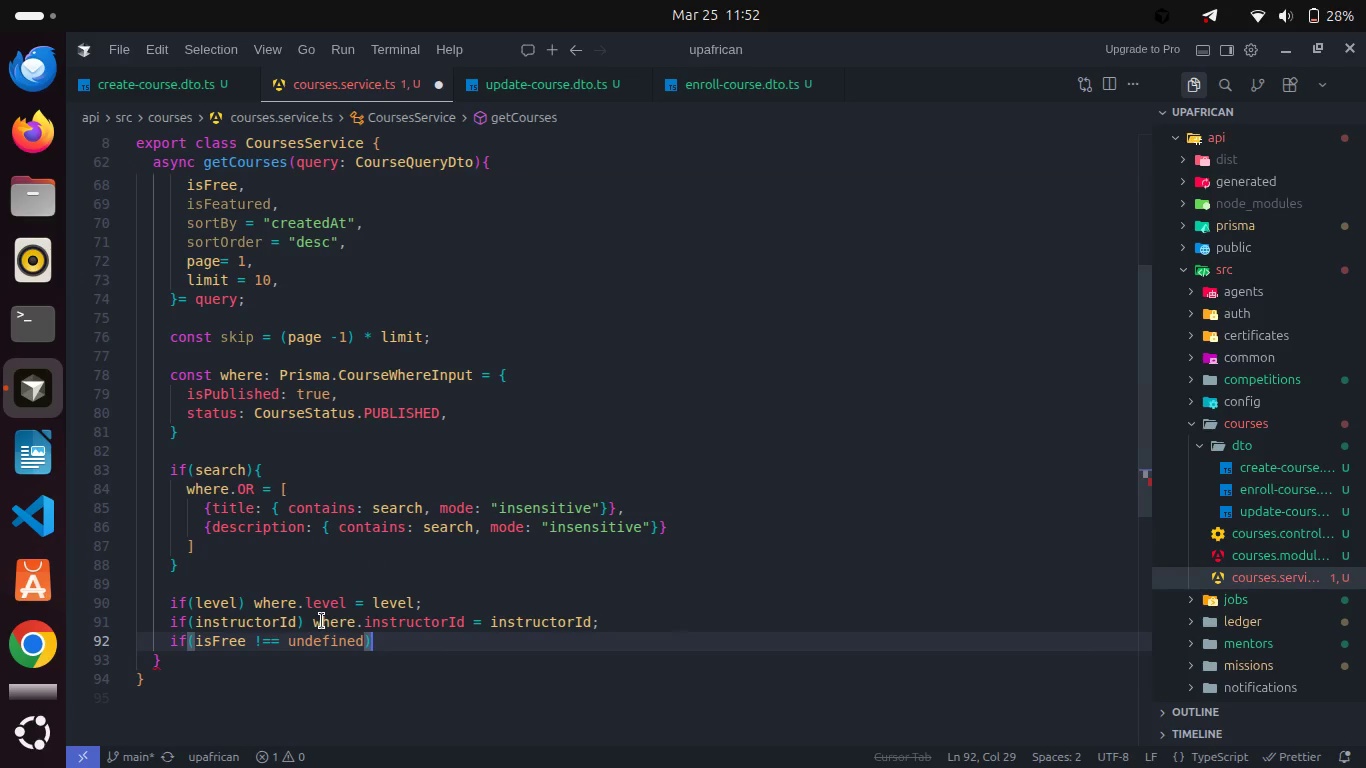 
type( whe)
 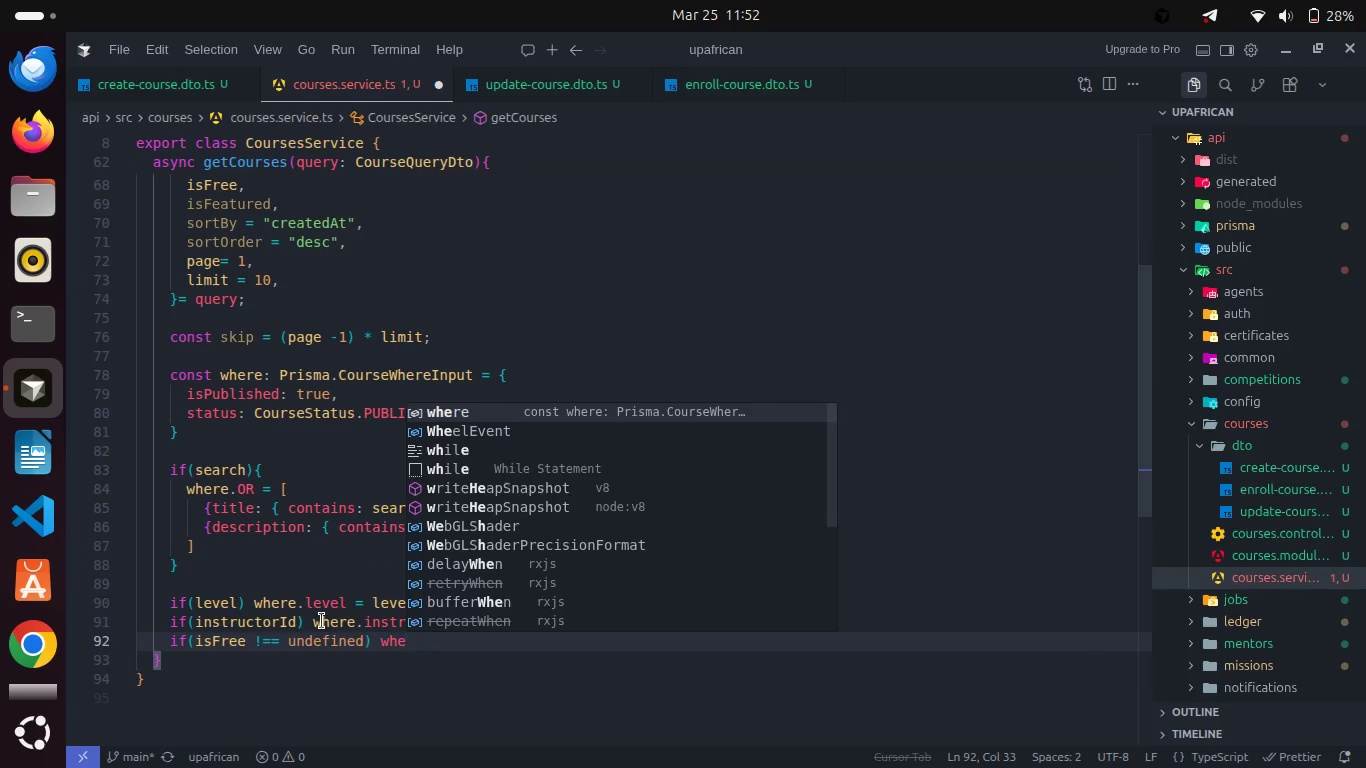 
key(Enter)
 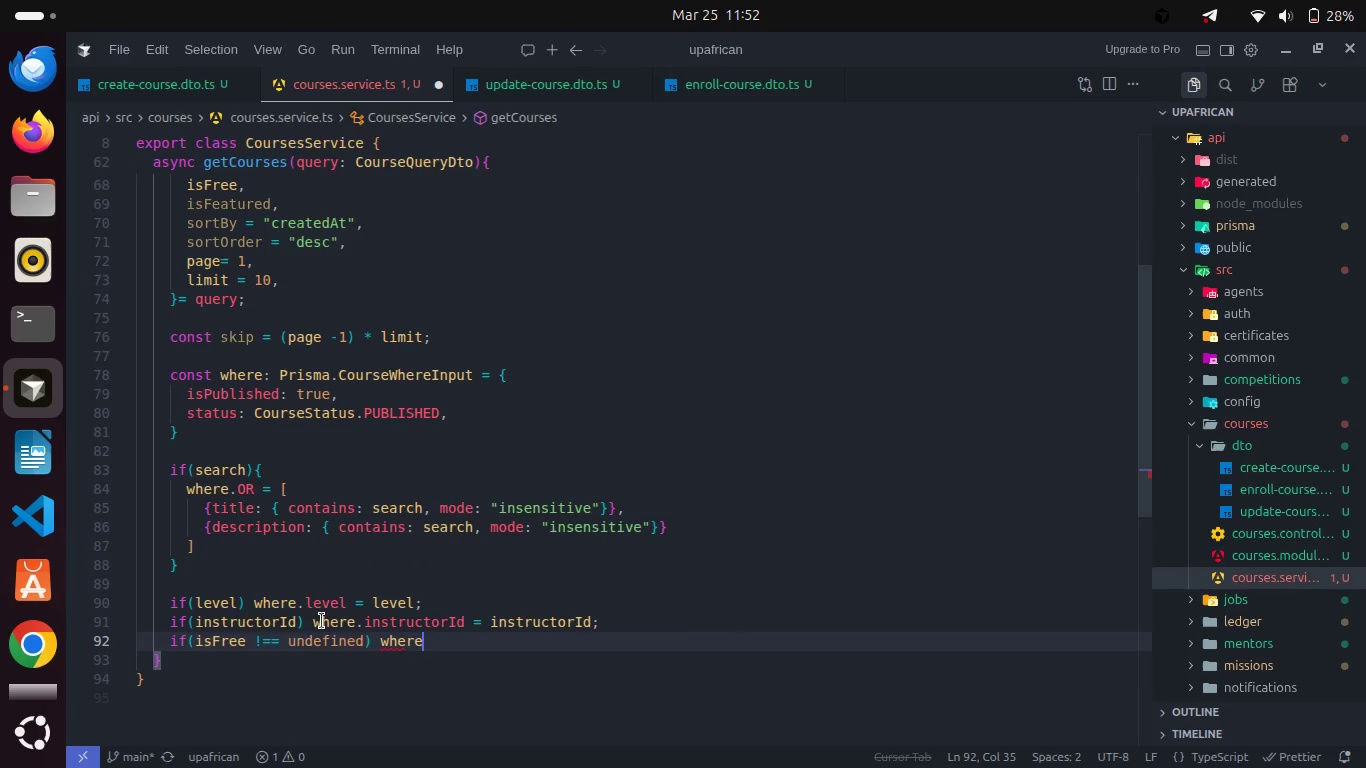 
key(Period)
 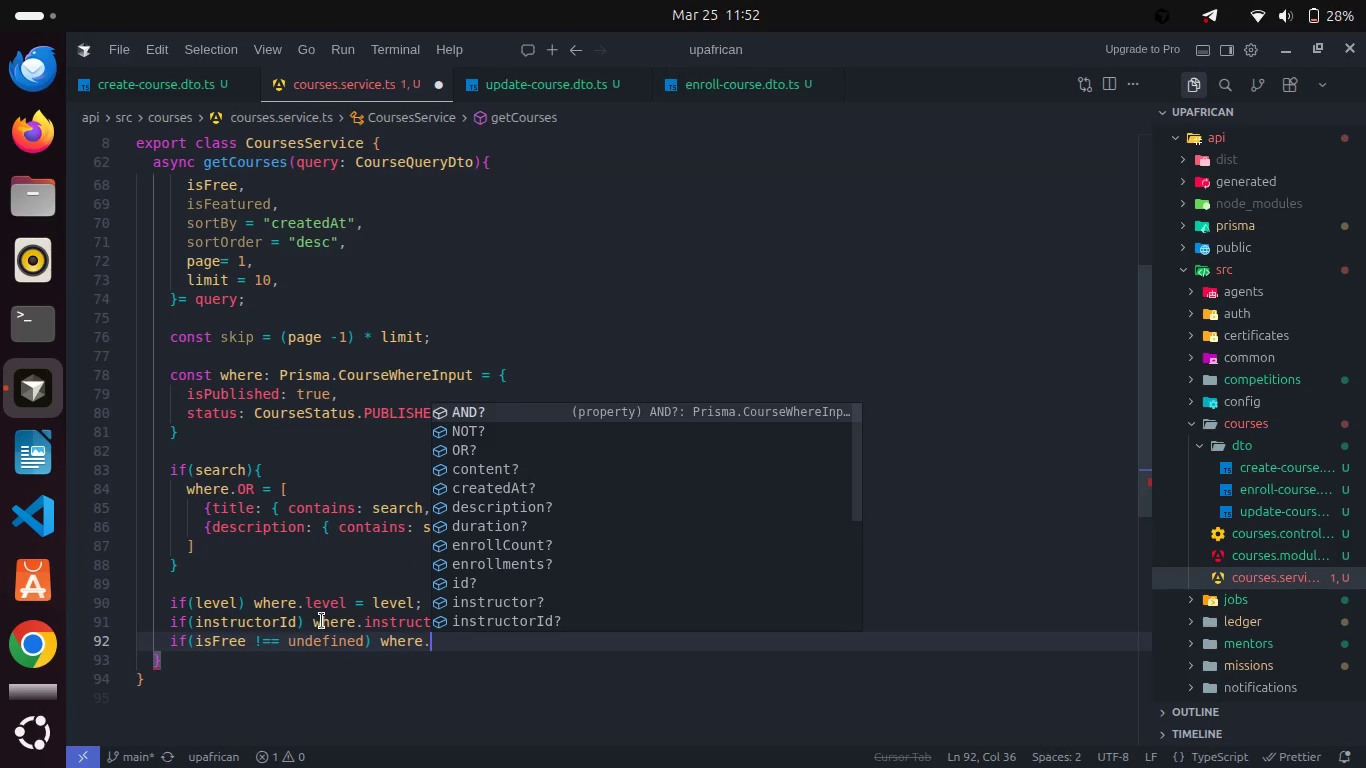 
key(P)
 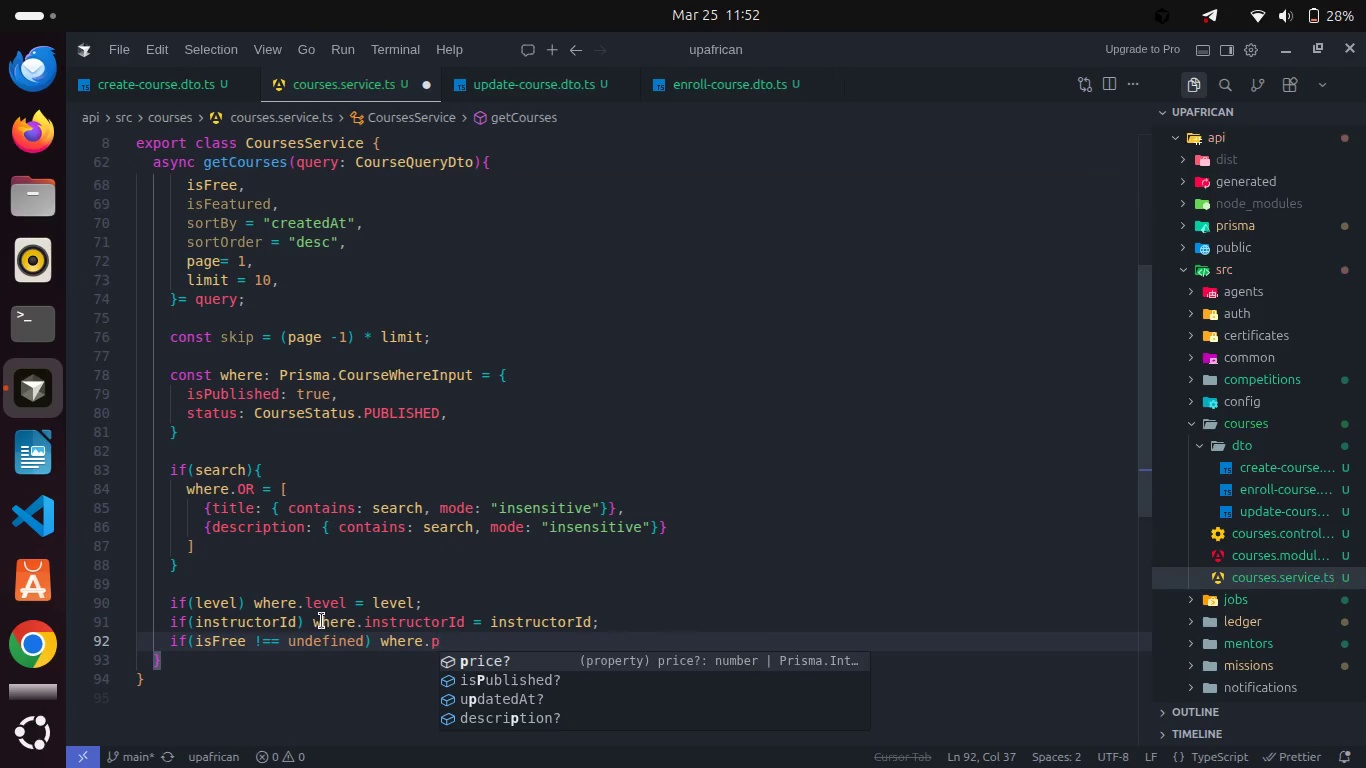 
key(Enter)
 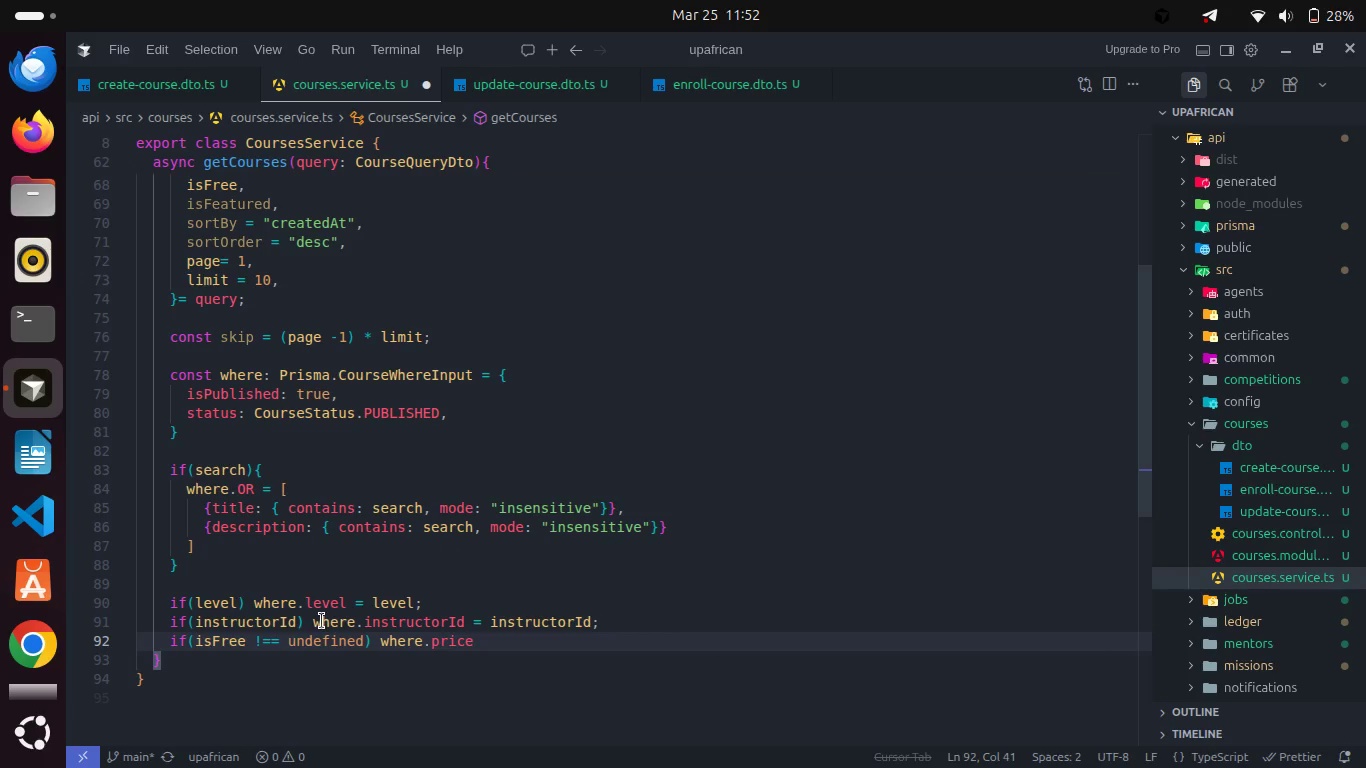 
type( == )
key(Backspace)
key(Backspace)
type( isF)
 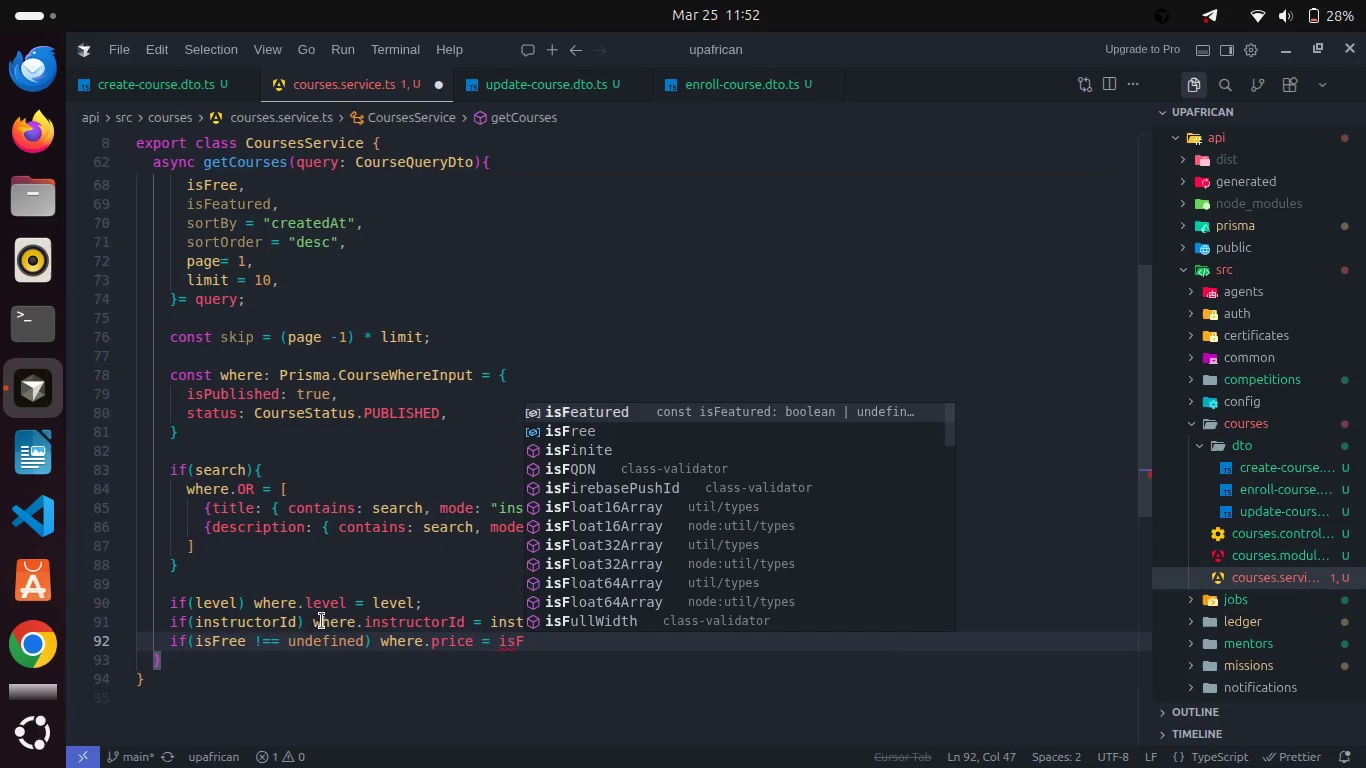 
key(ArrowDown)
 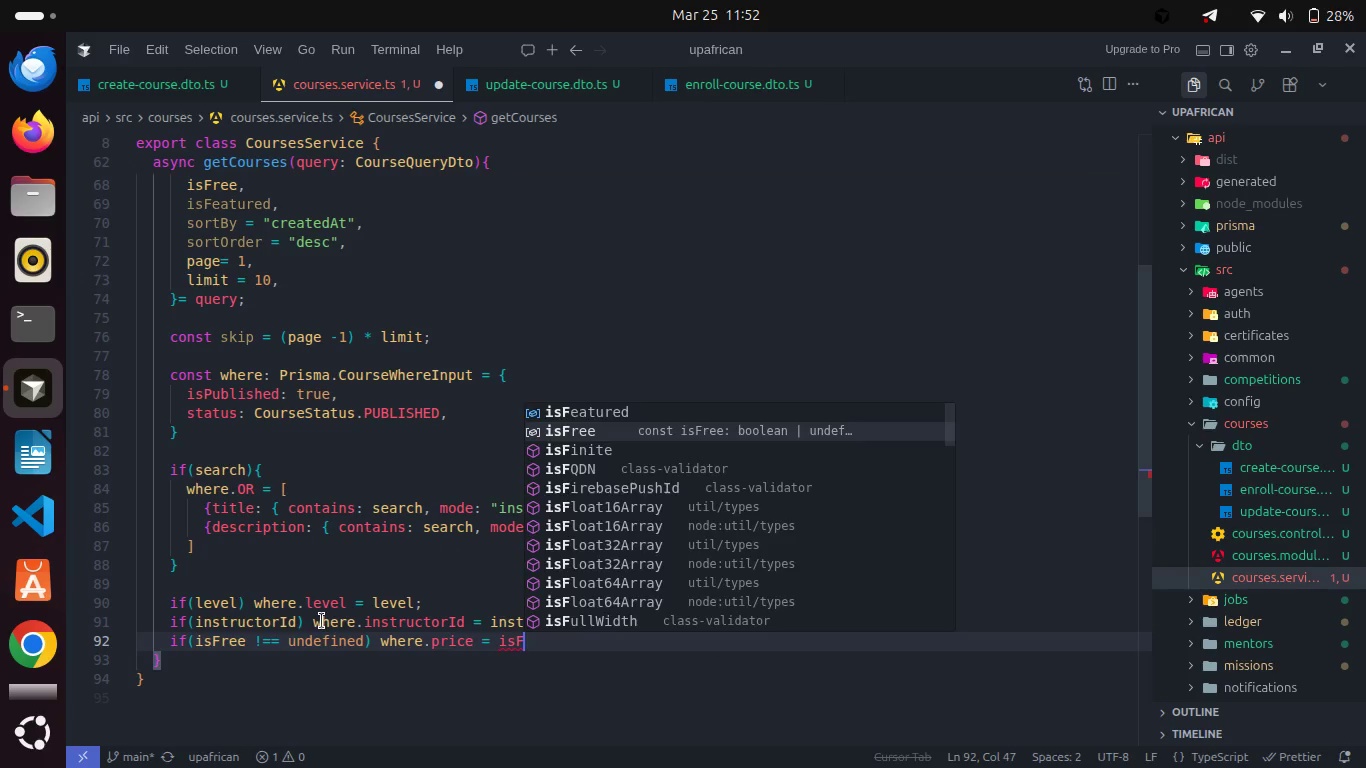 
key(Enter)
 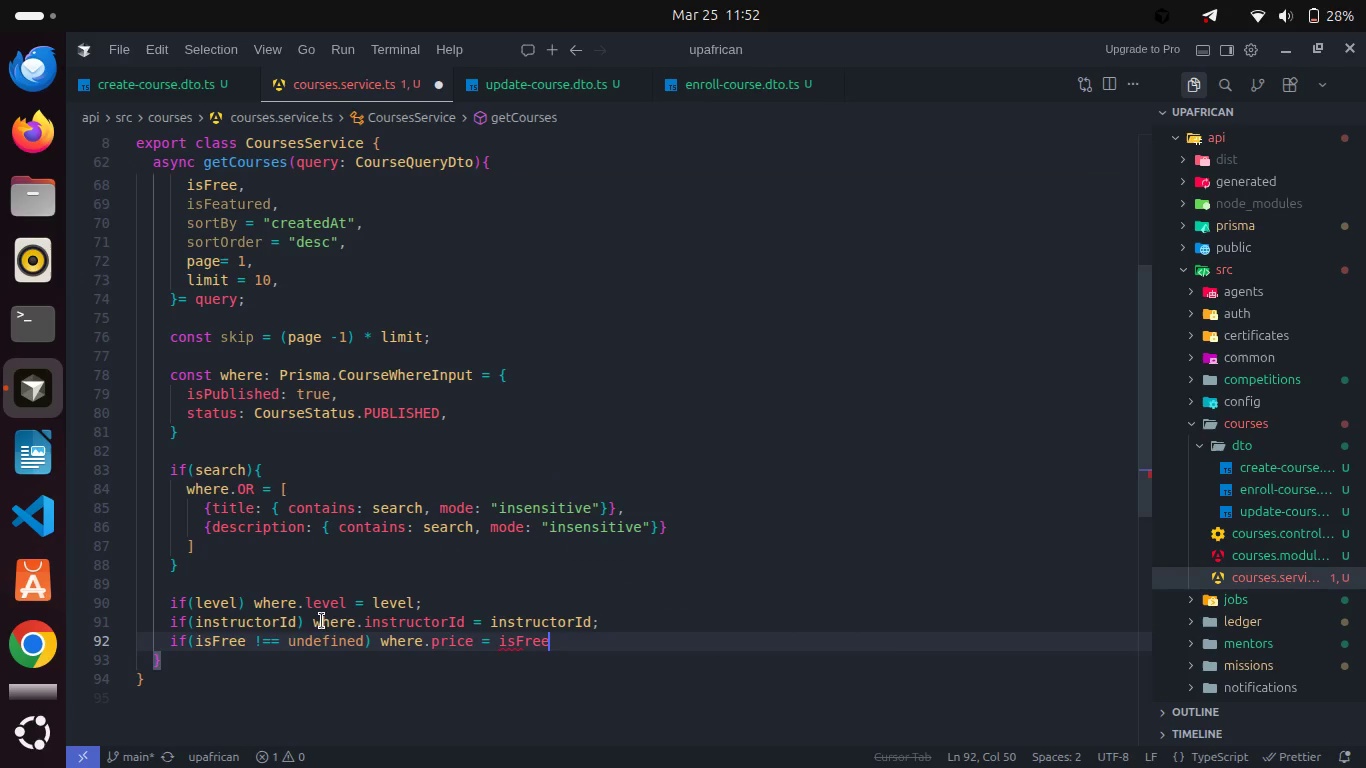 
type(? 0 :{gt: 0)
 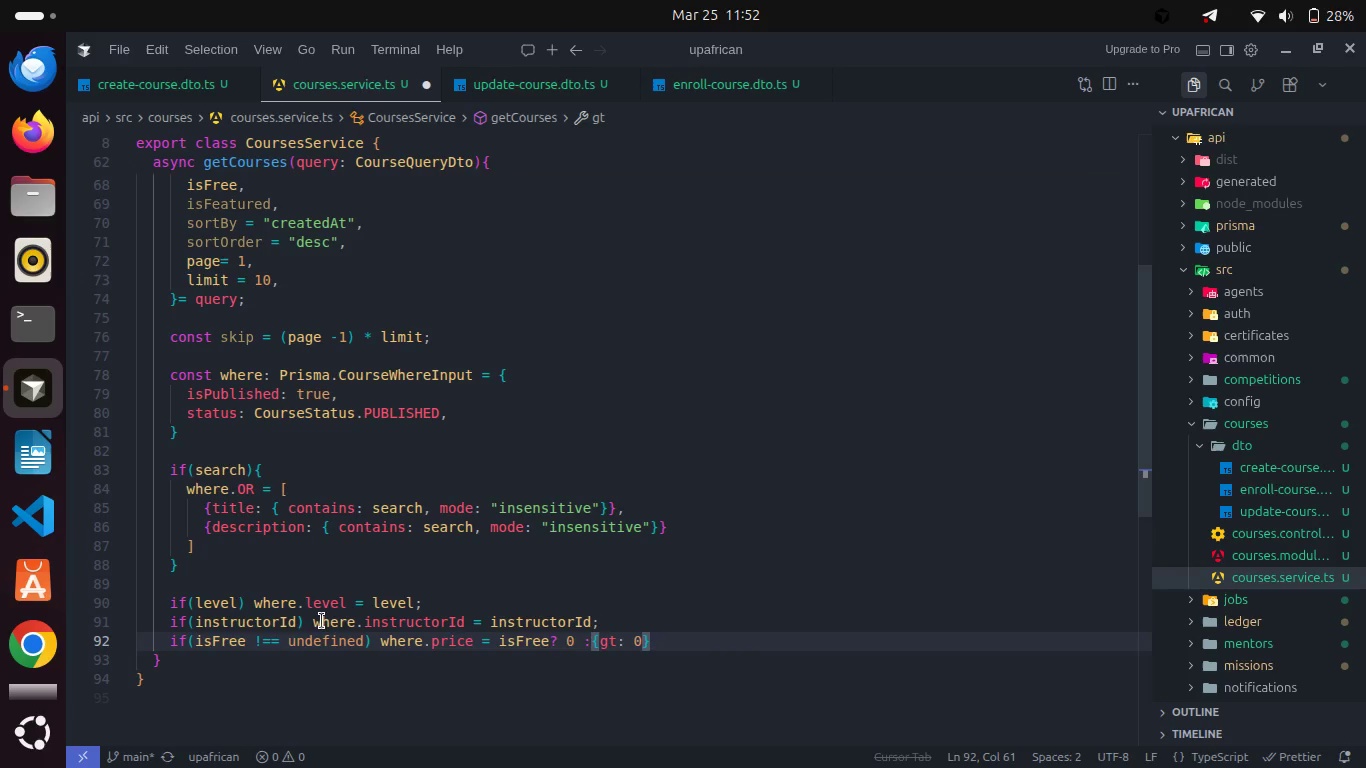 
key(Control+S)
 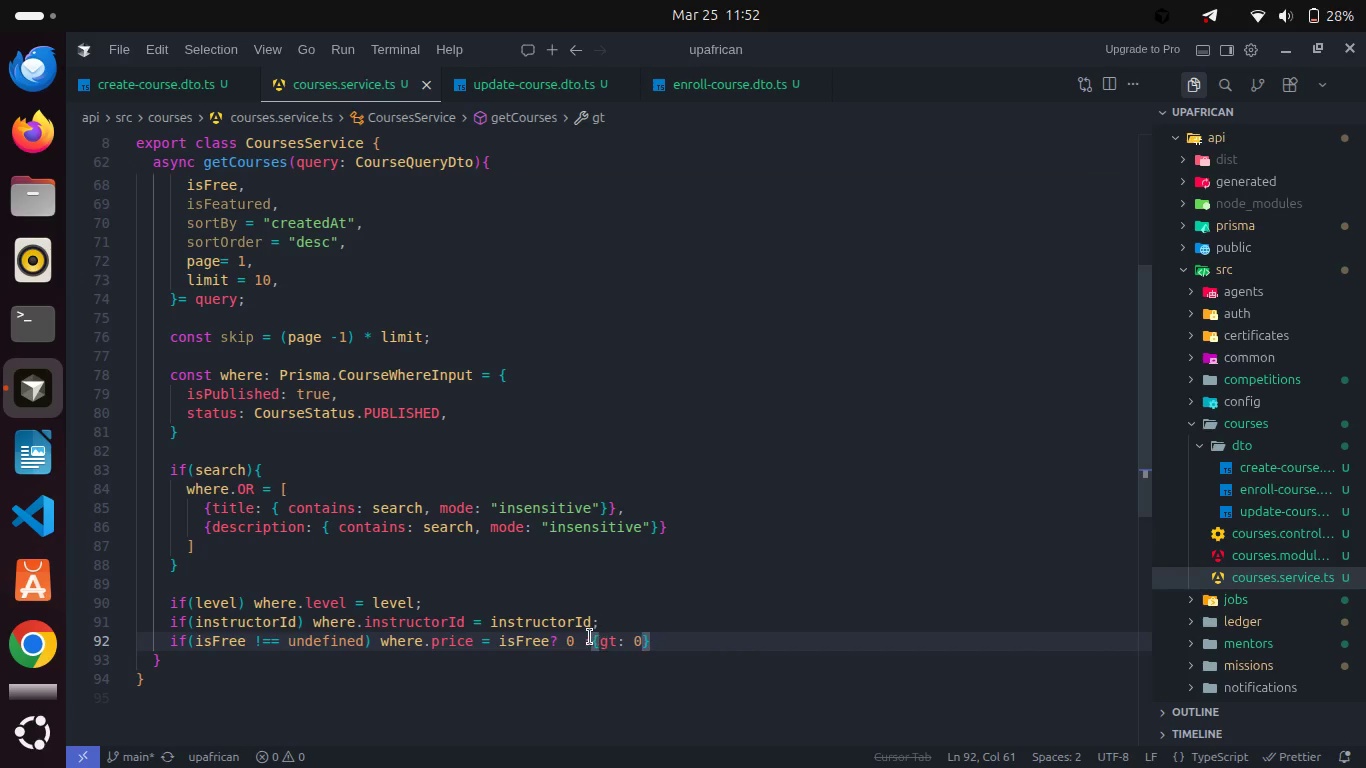 
left_click([590, 637])
 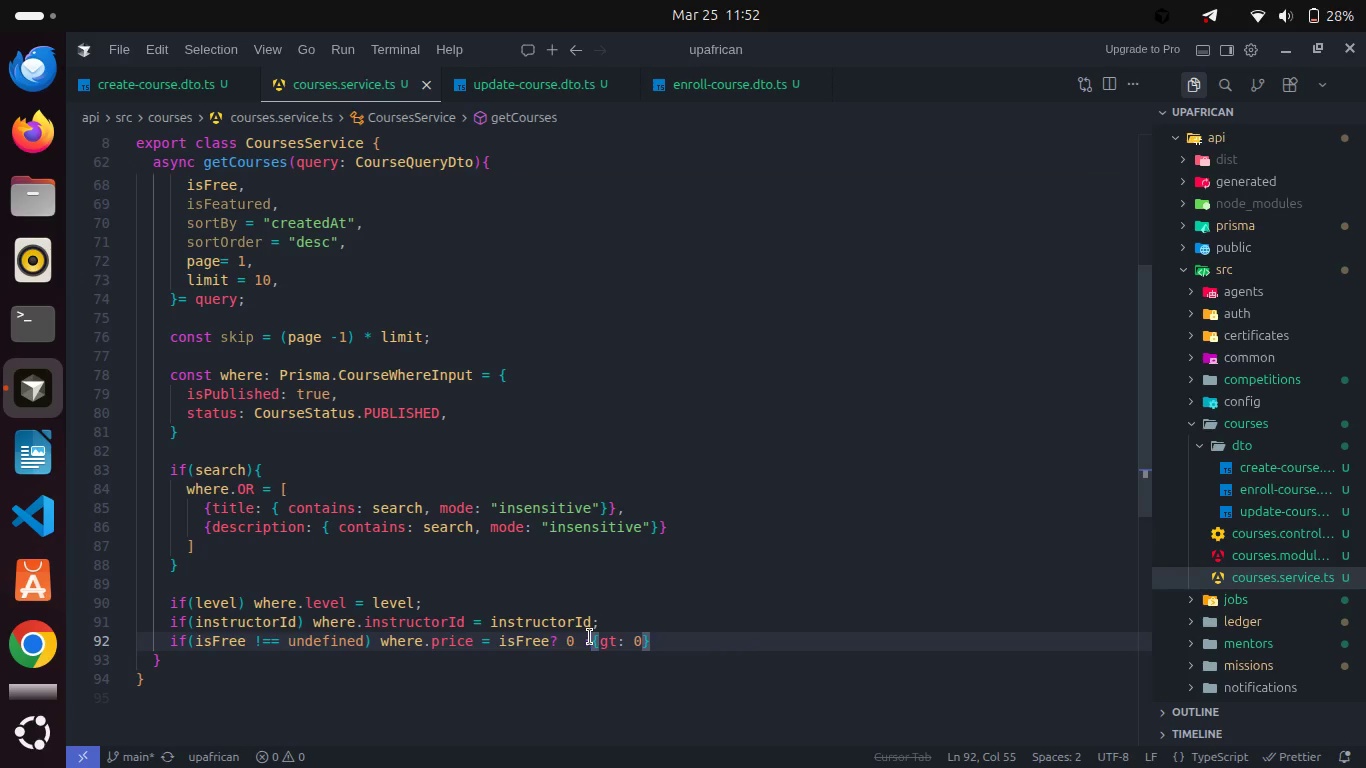 
key(Space)
 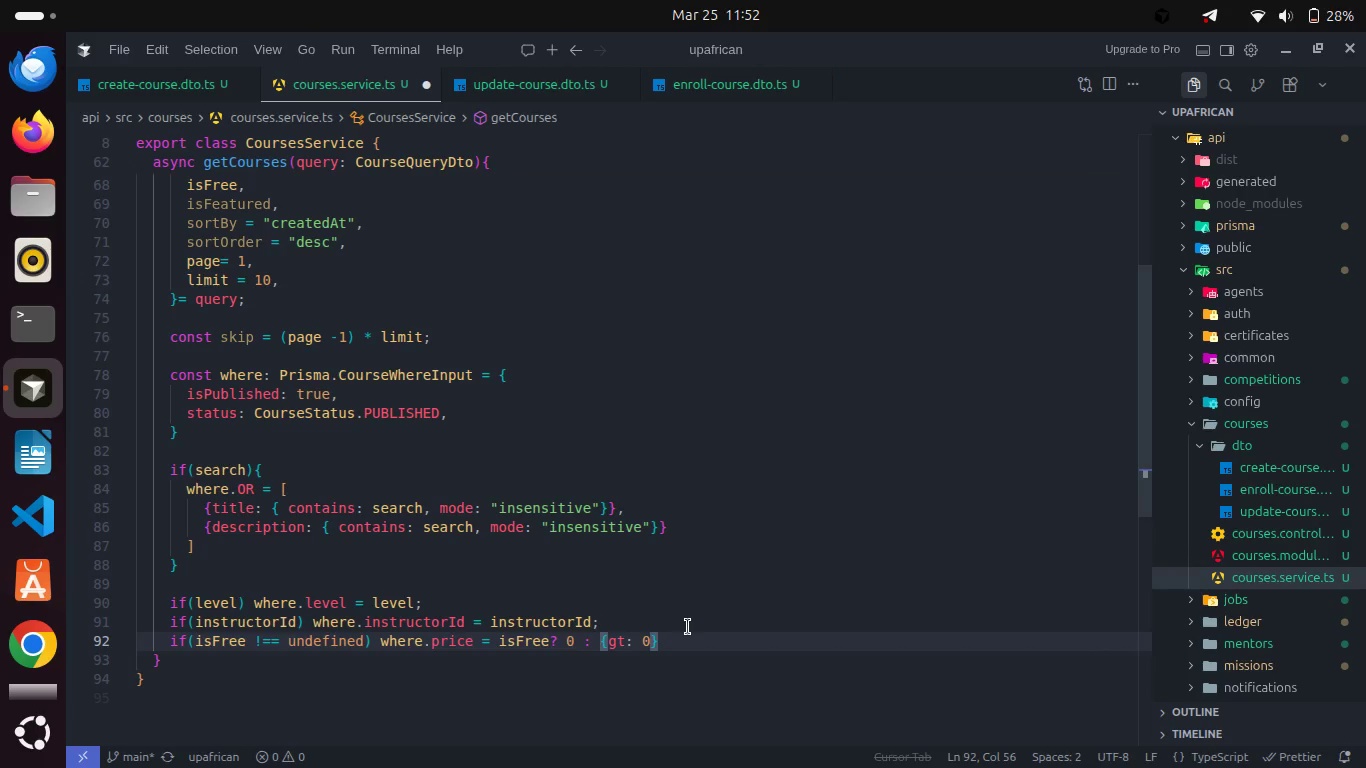 
left_click([685, 630])
 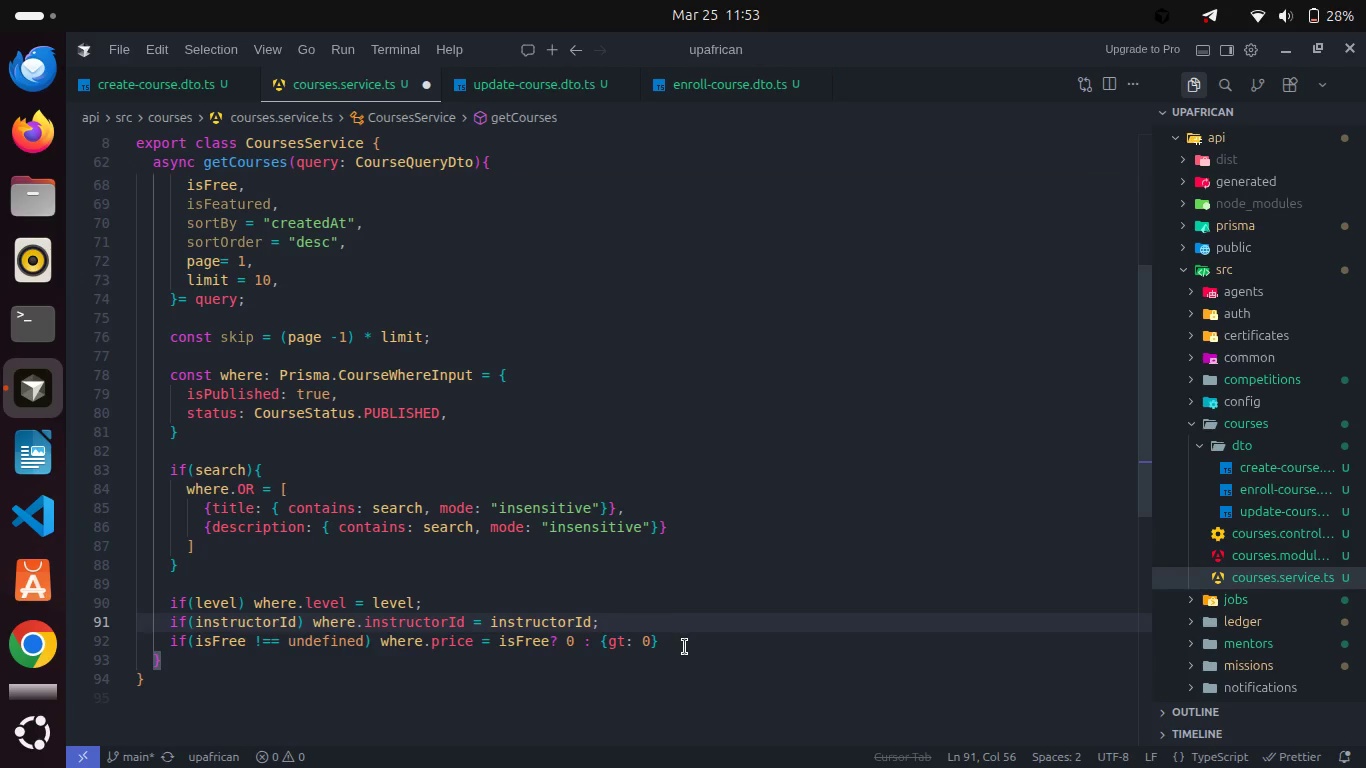 
left_click([685, 647])
 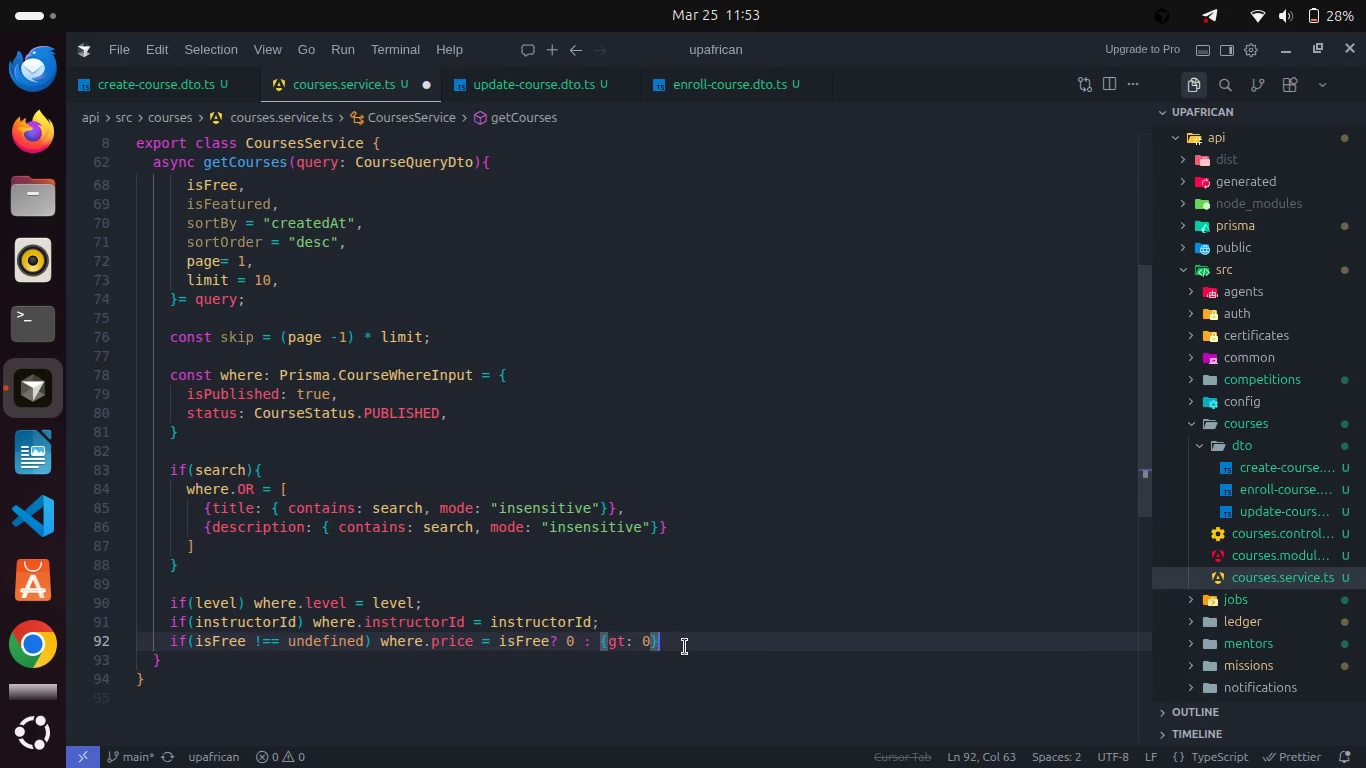 
key(Semicolon)
 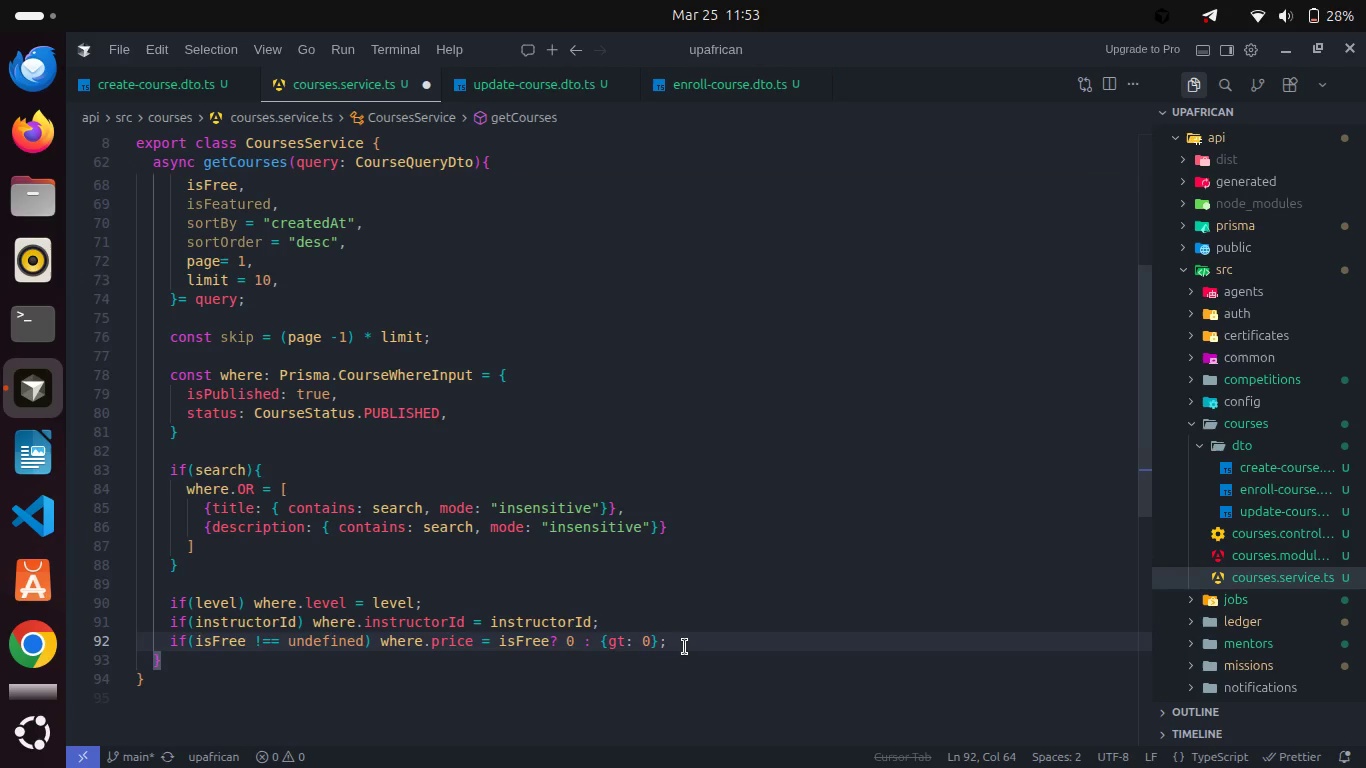 
key(Enter)
 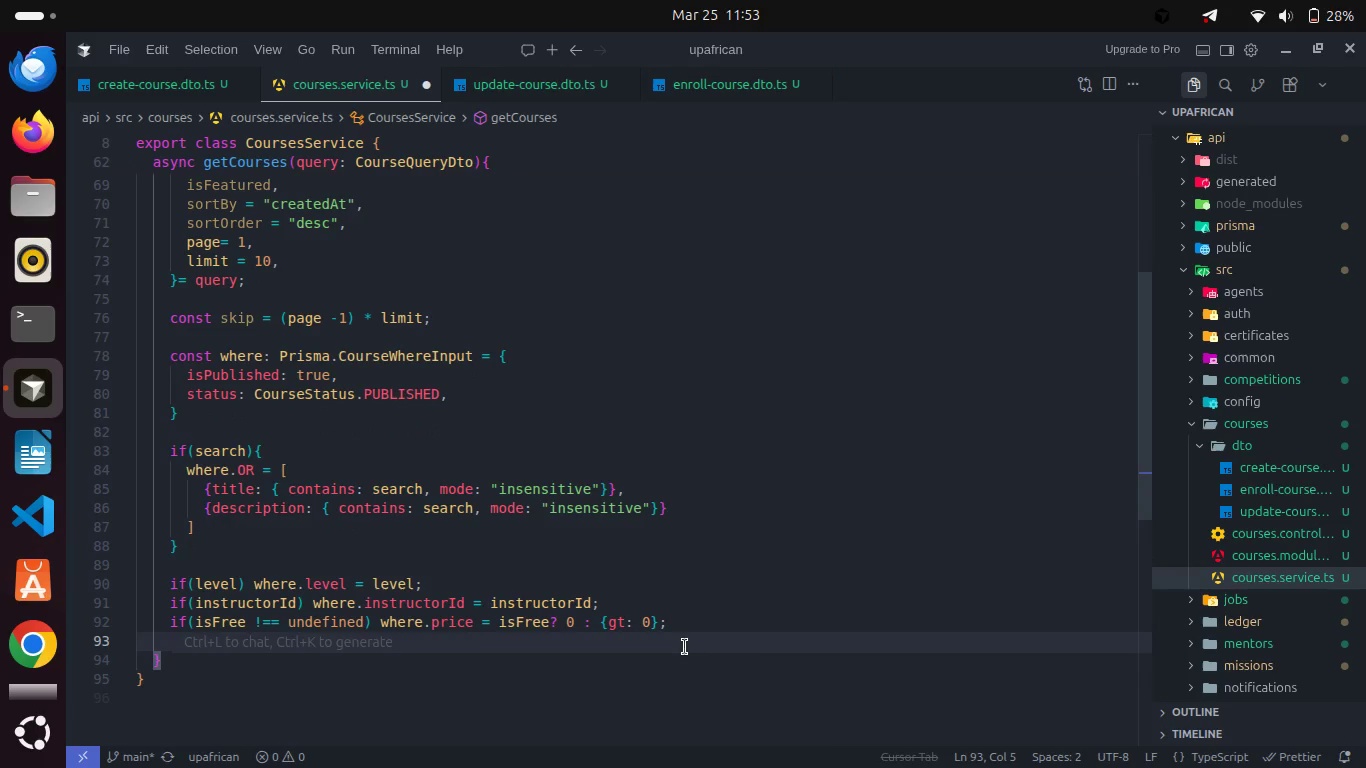 
type(if(isFe)
 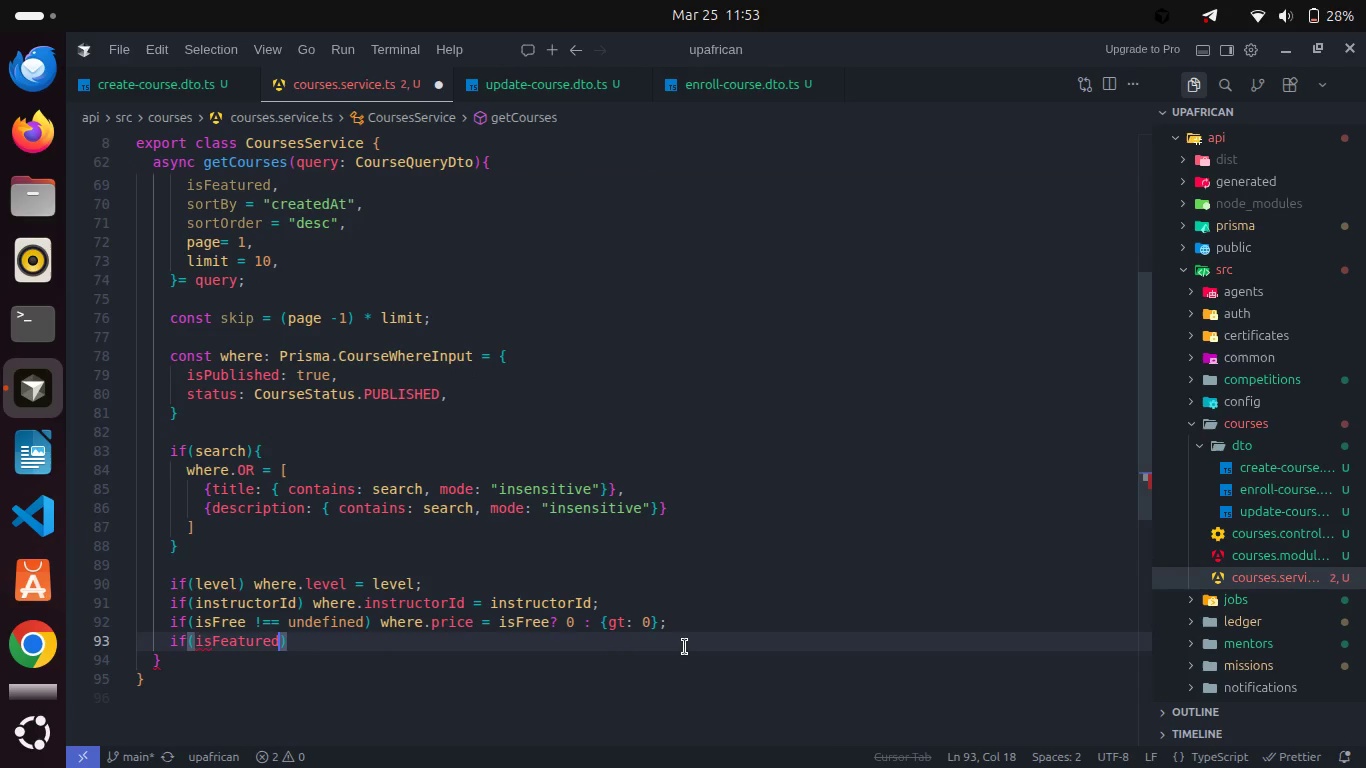 
 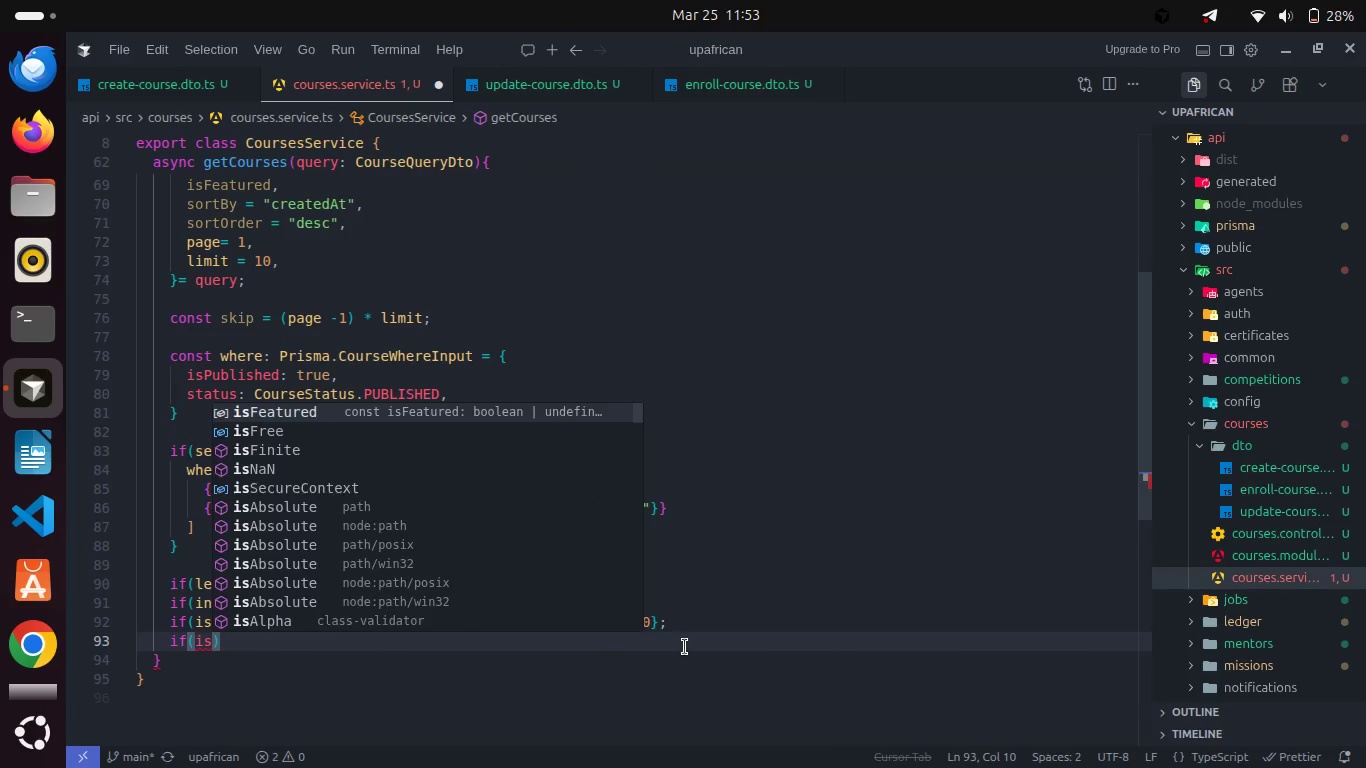 
key(Enter)
 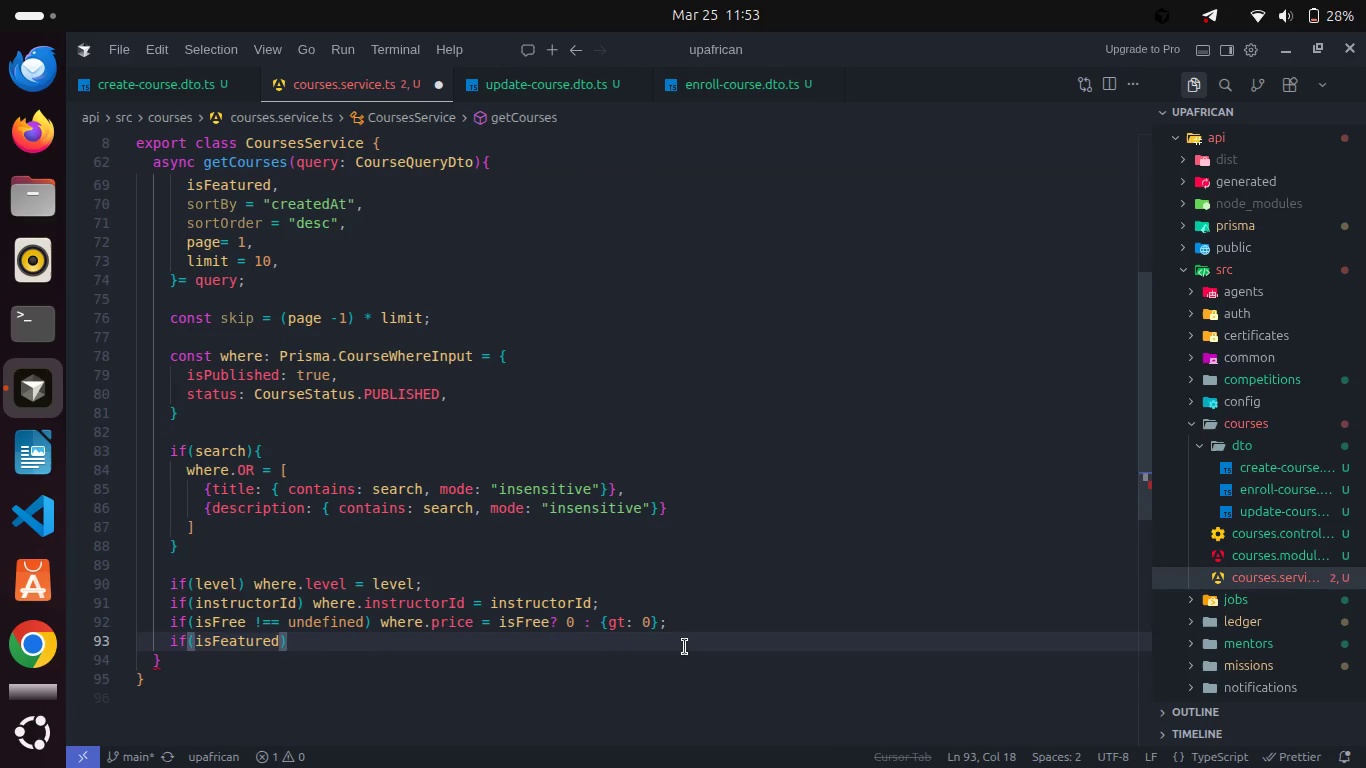 
type( !== unde)
 